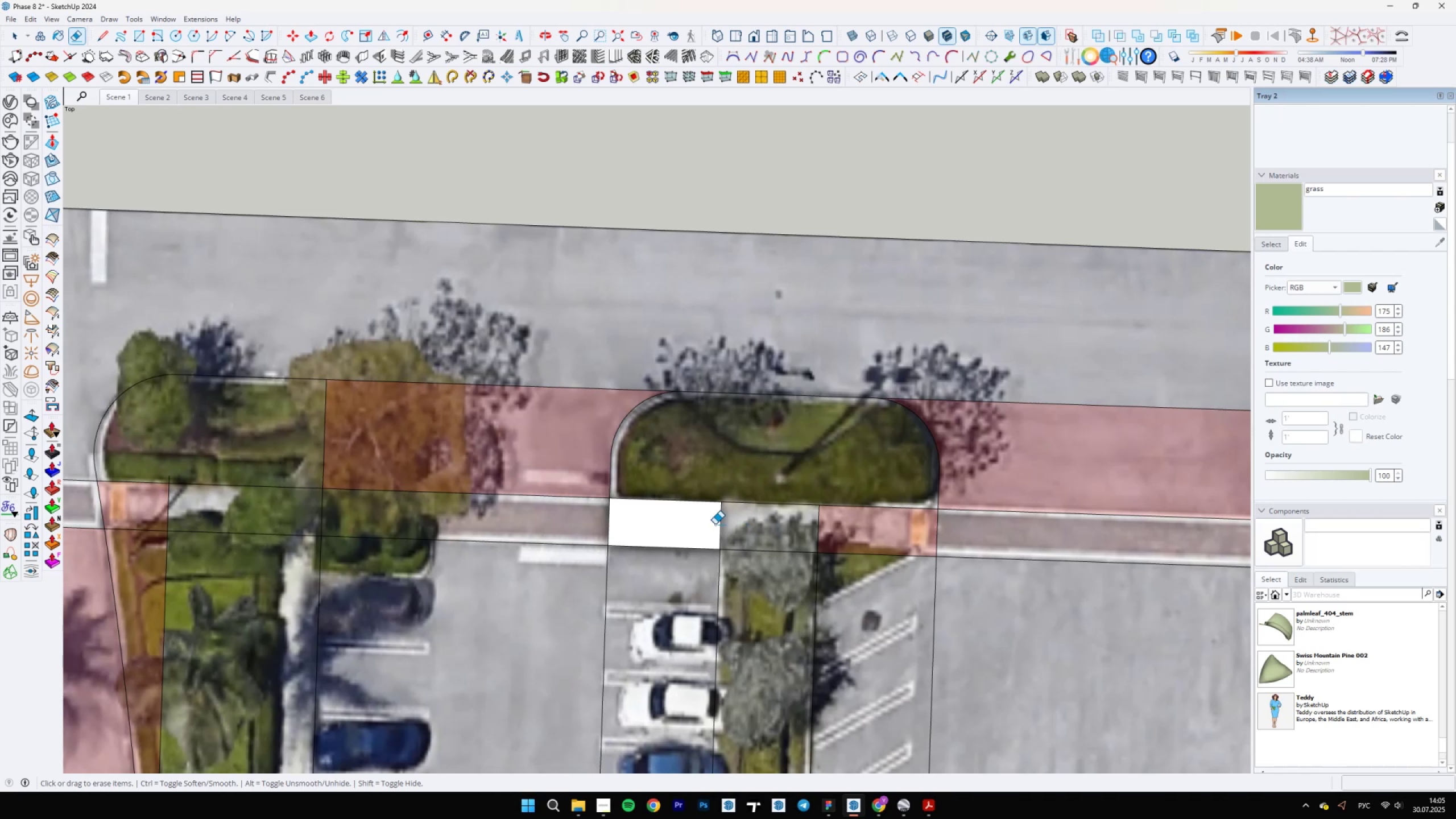 
scroll: coordinate [678, 673], scroll_direction: down, amount: 11.0
 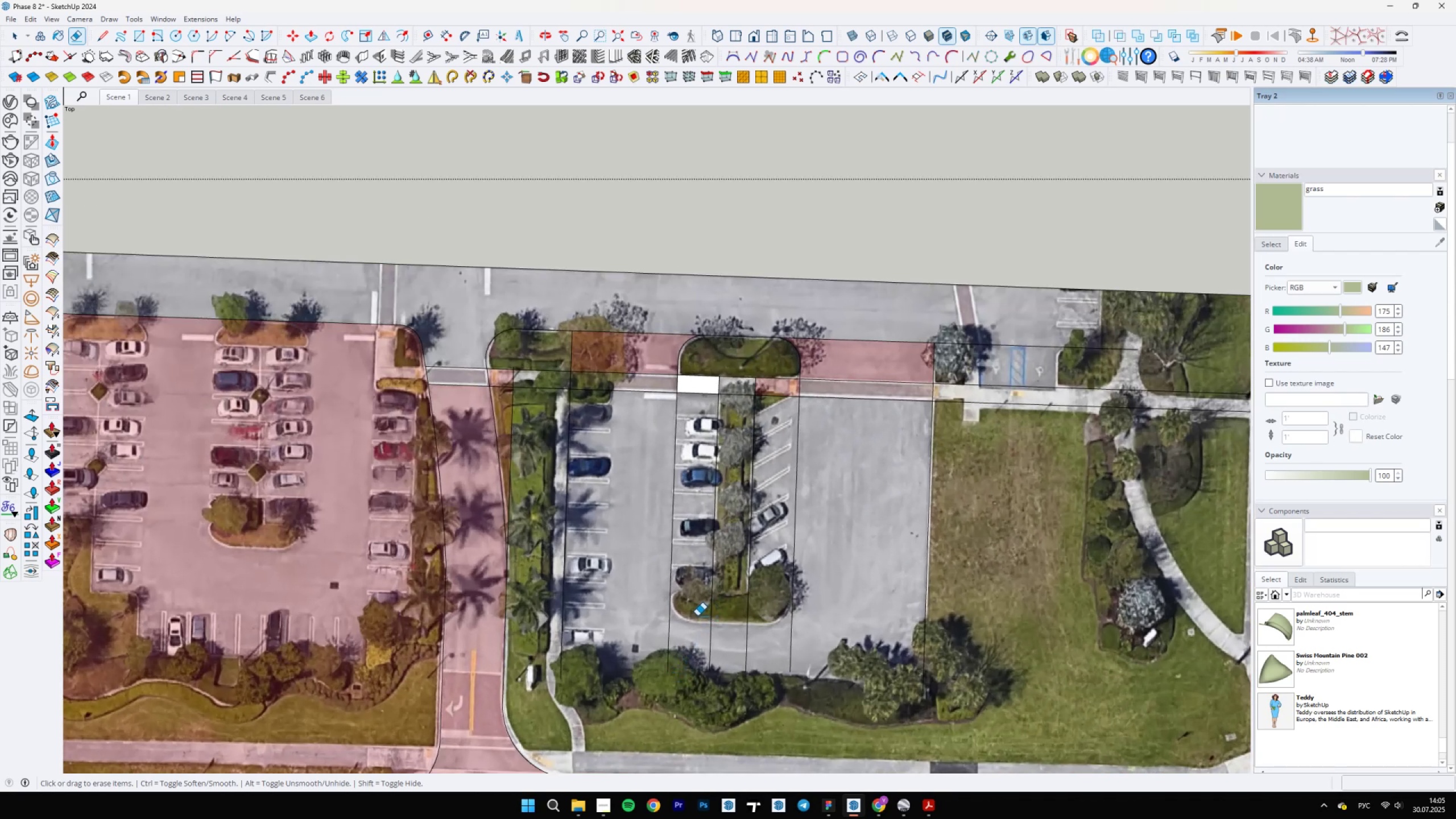 
key(Space)
 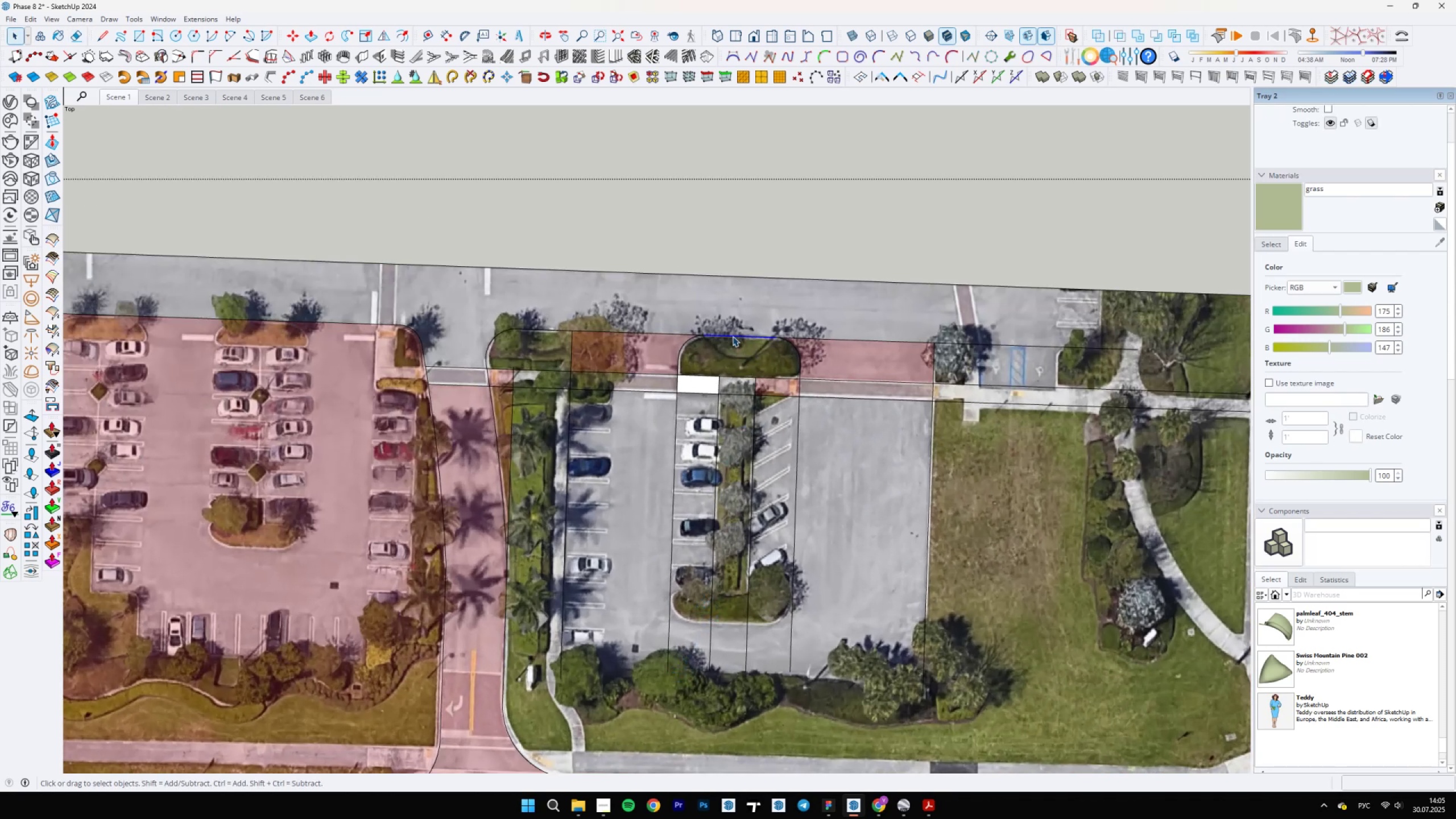 
scroll: coordinate [723, 338], scroll_direction: up, amount: 4.0
 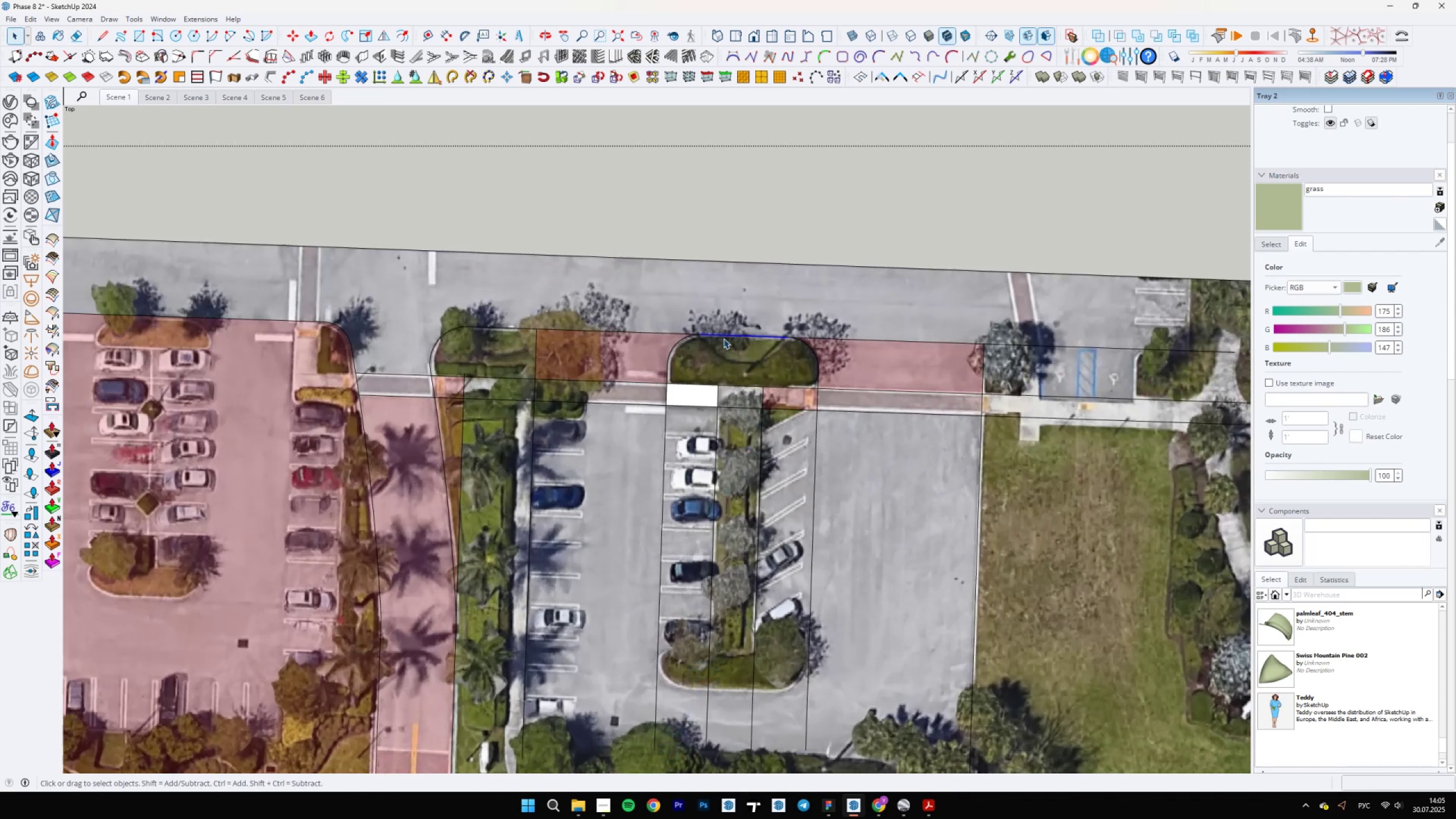 
key(M)
 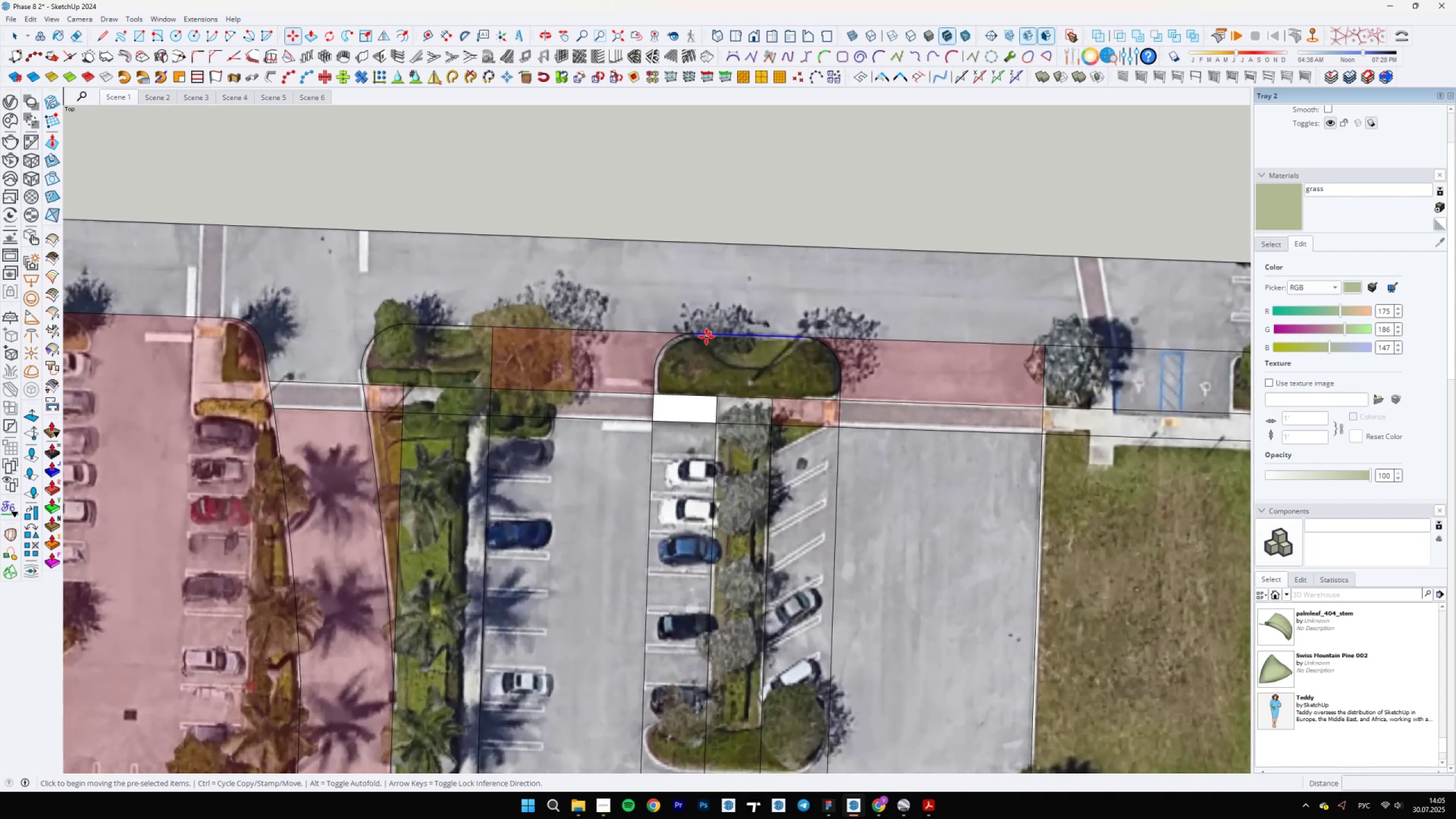 
key(Control+ControlLeft)
 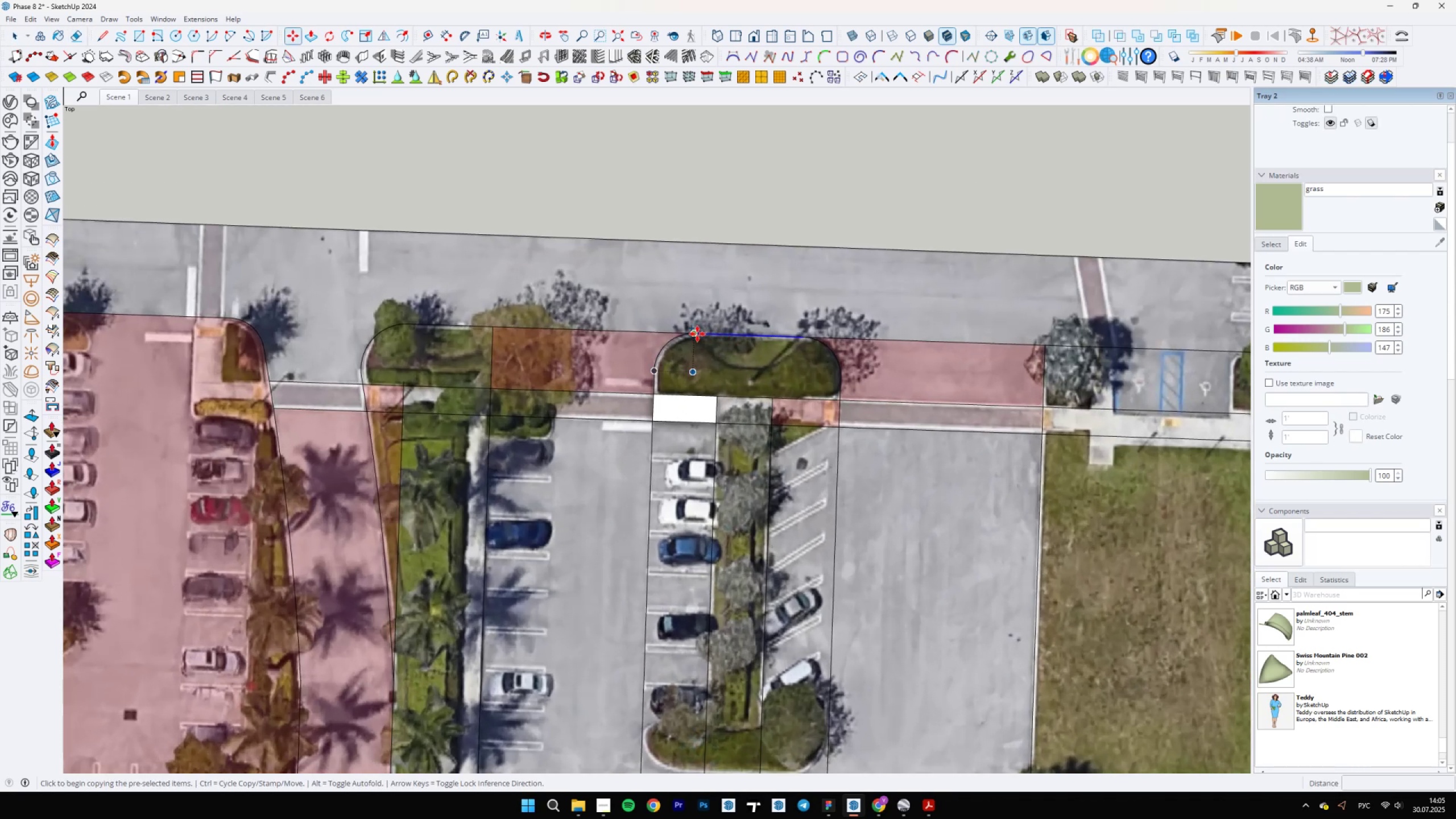 
left_click([697, 334])
 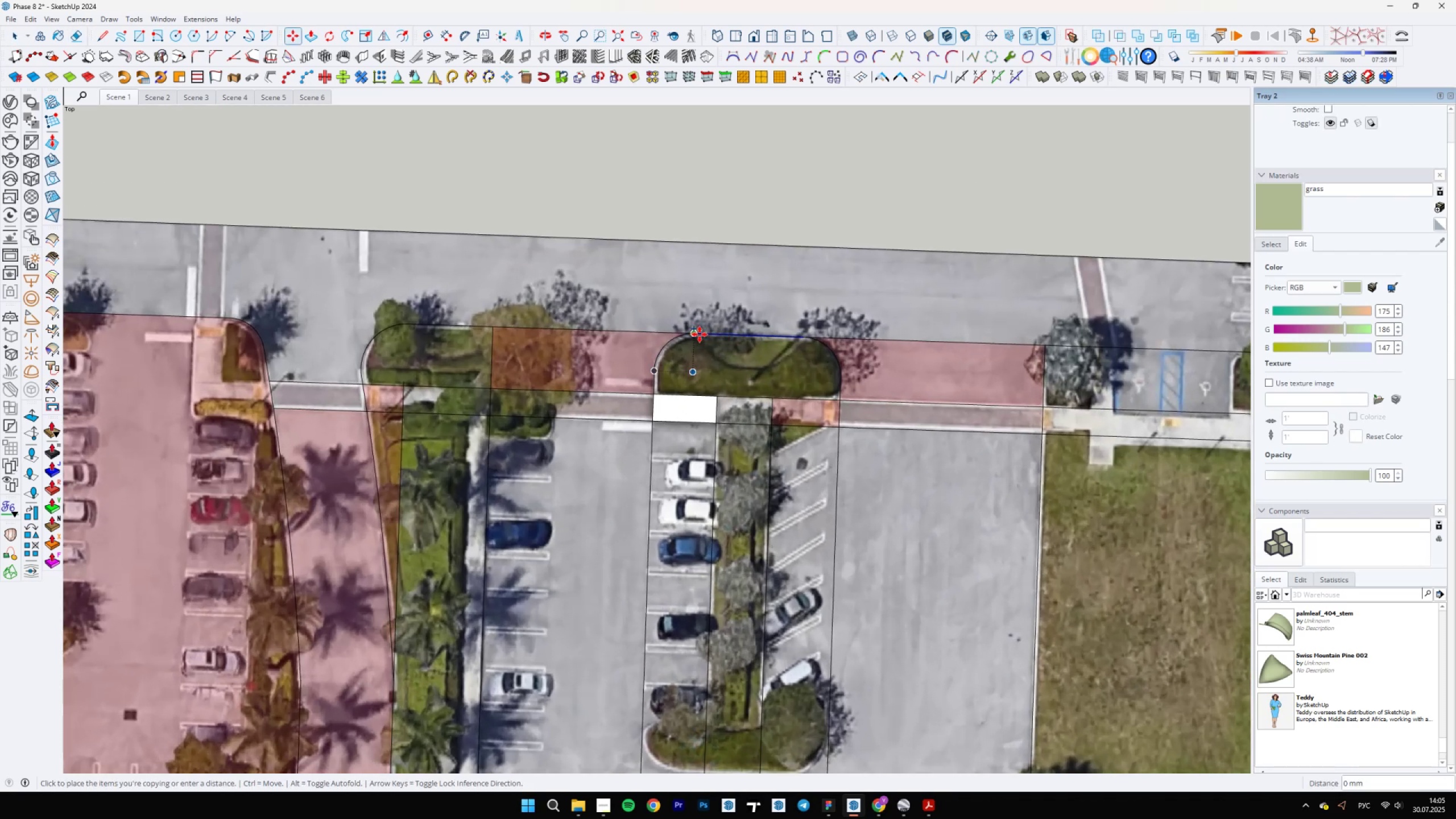 
scroll: coordinate [692, 691], scroll_direction: up, amount: 4.0
 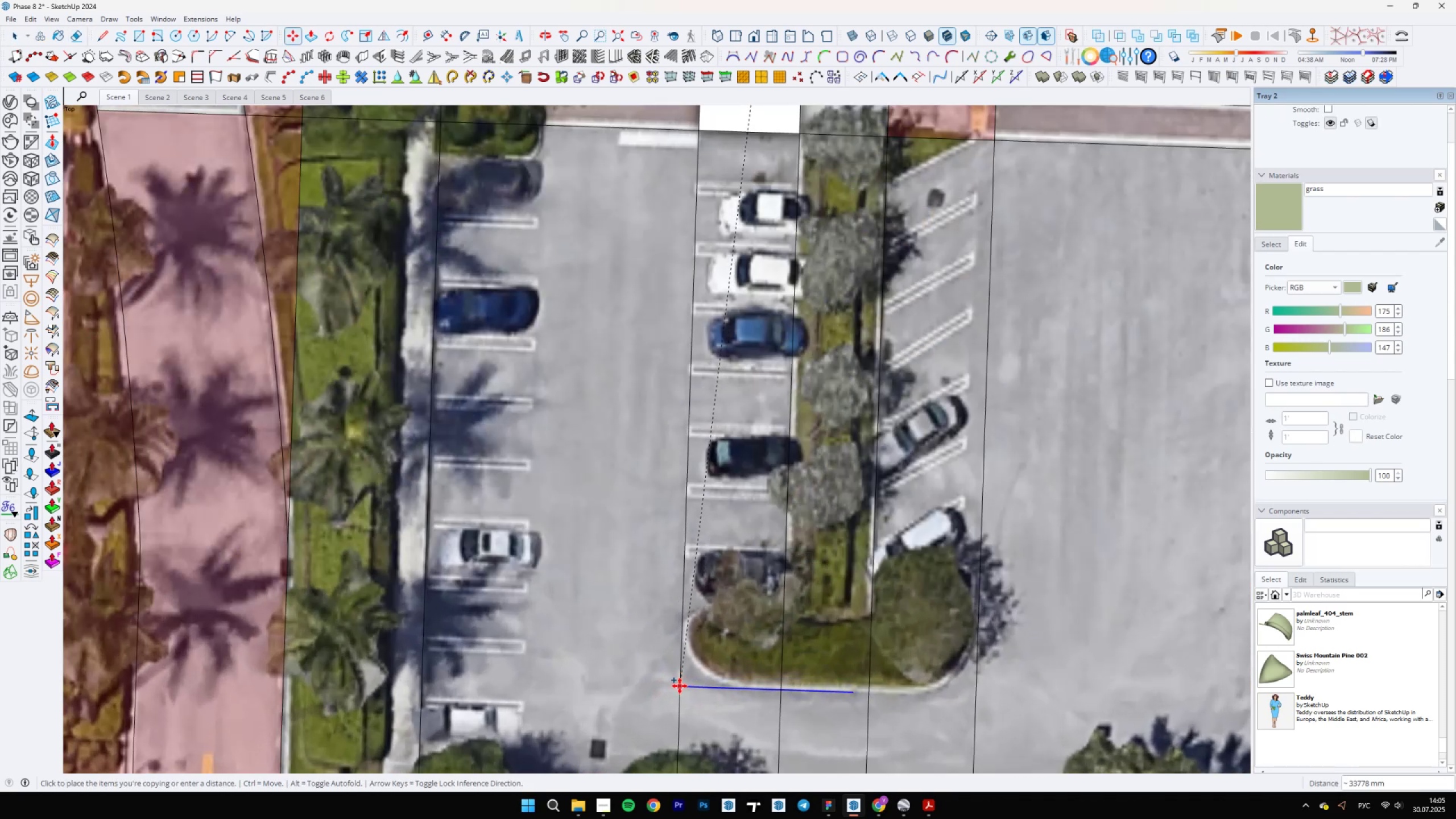 
left_click([680, 686])
 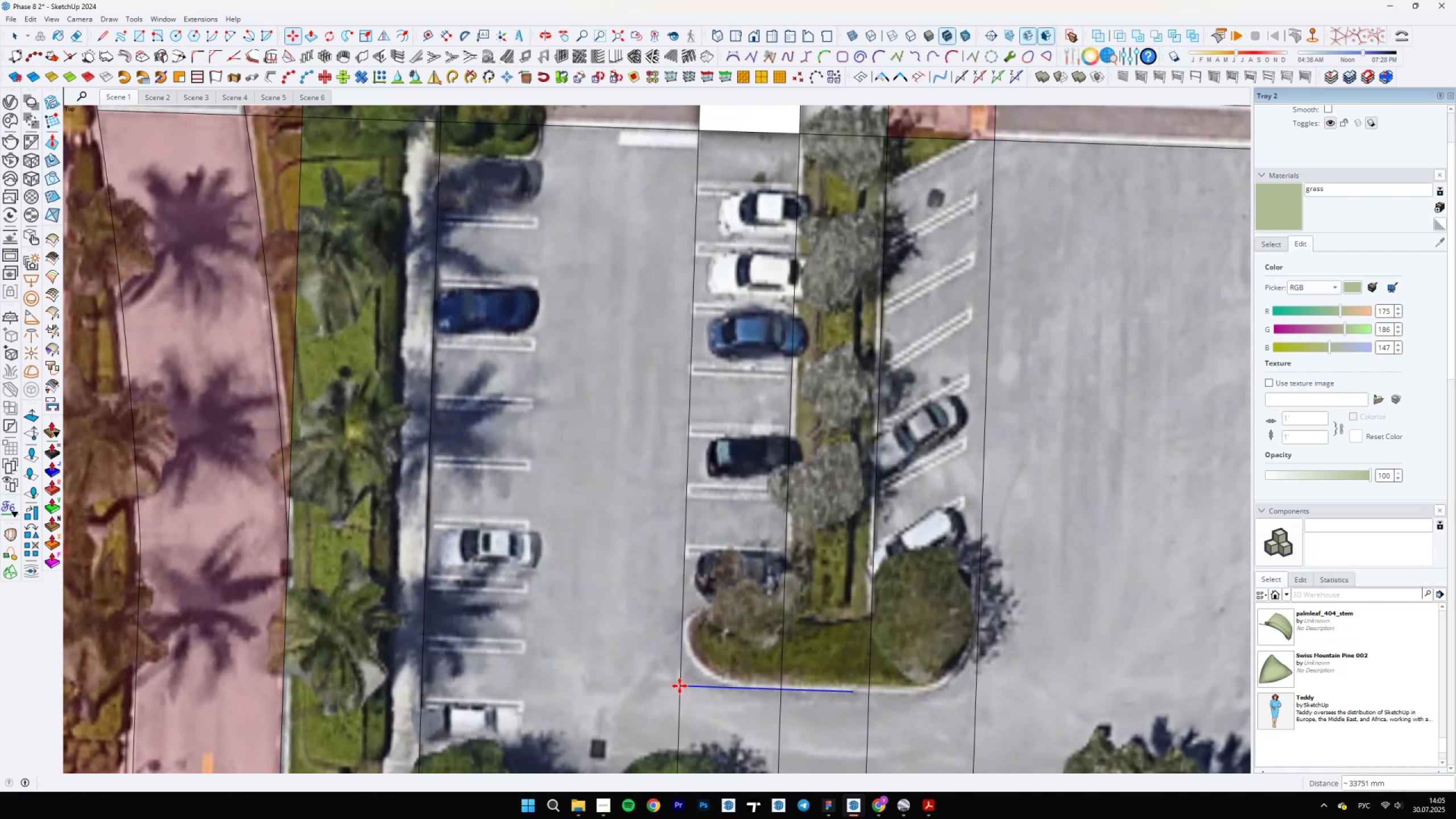 
key(L)
 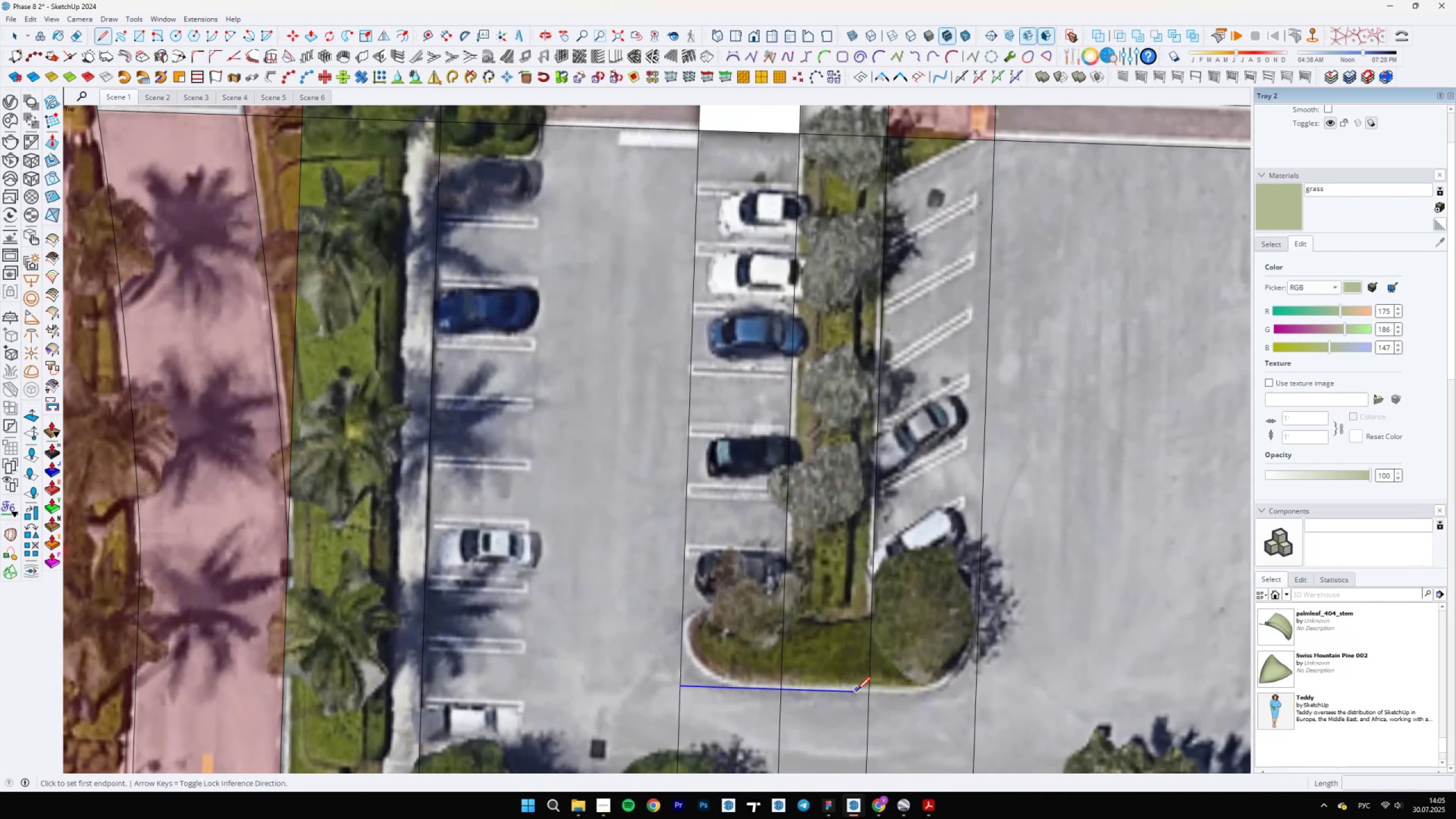 
left_click([855, 692])
 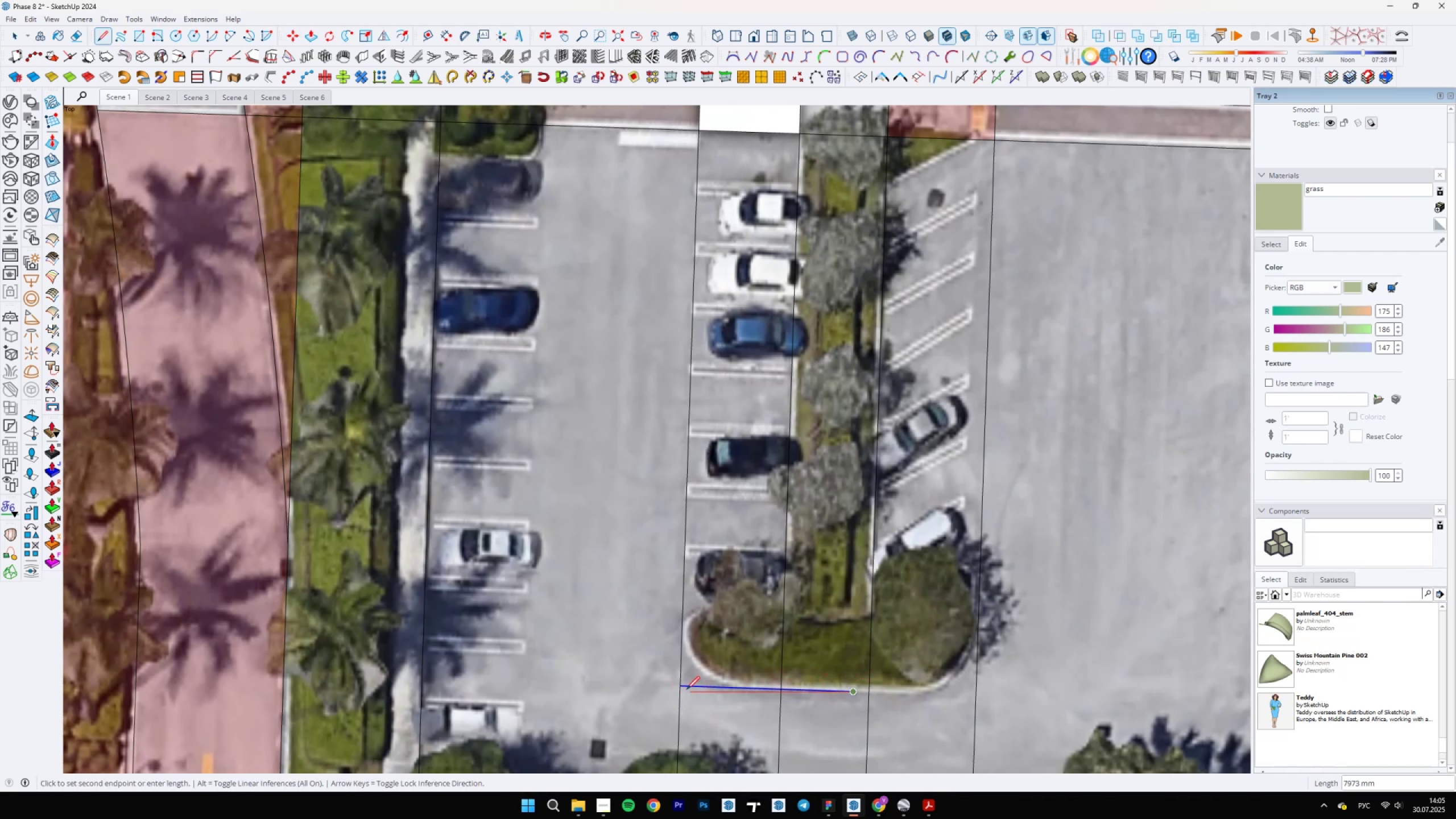 
hold_key(key=ShiftLeft, duration=0.8)
left_click([998, 694])
 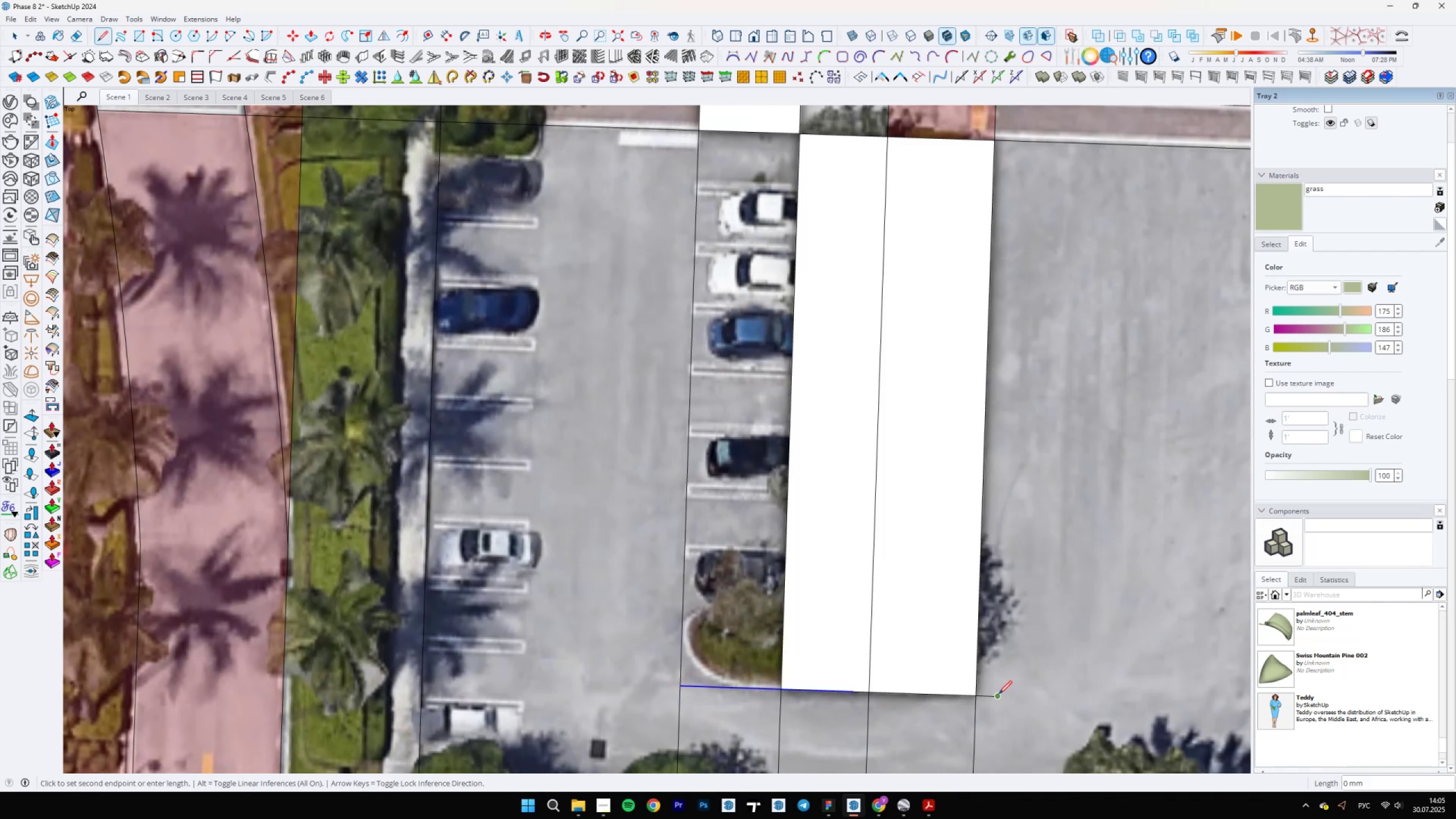 
key(E)
 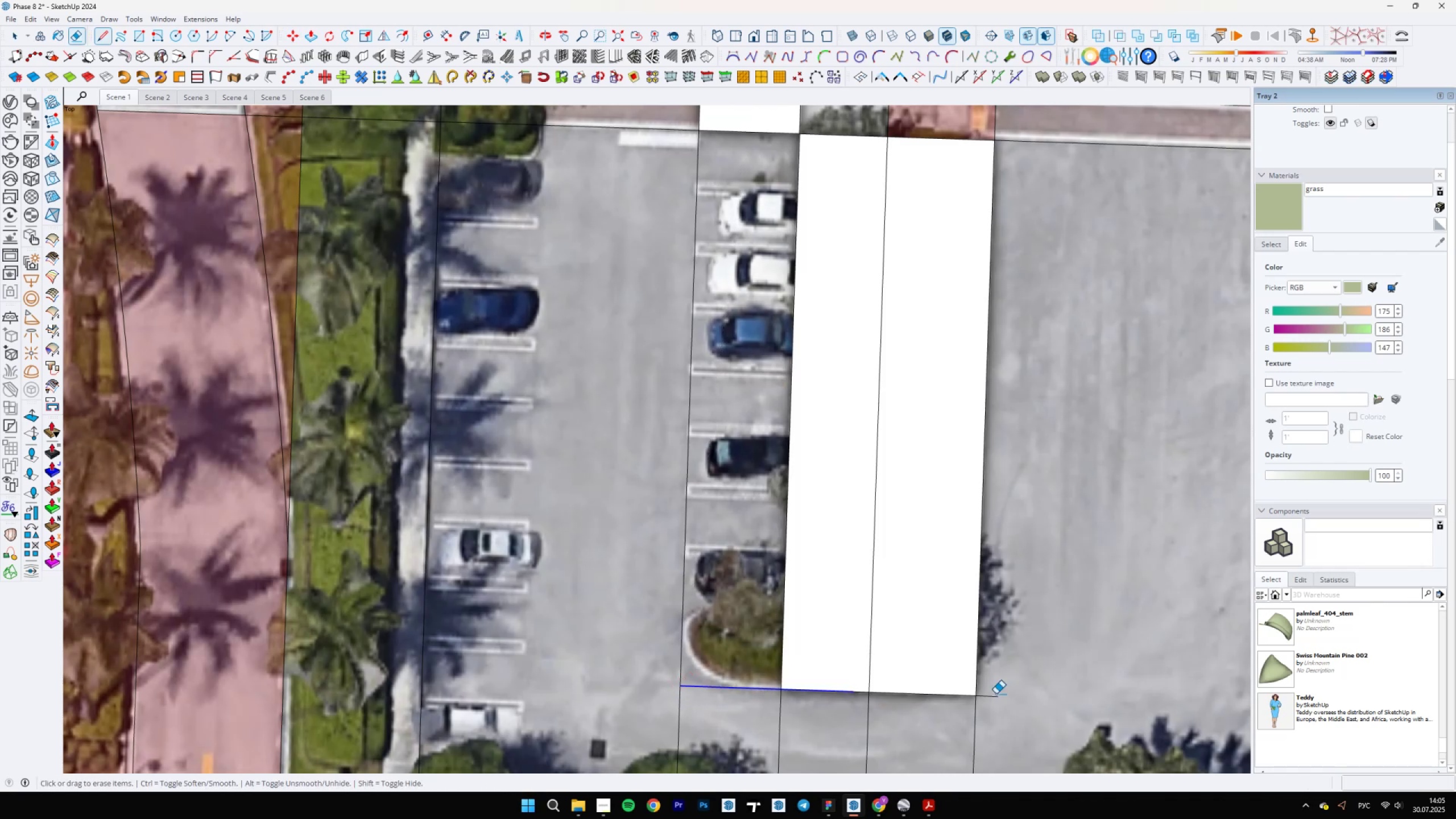 
left_click_drag(start_coordinate=[995, 694], to_coordinate=[991, 703])
 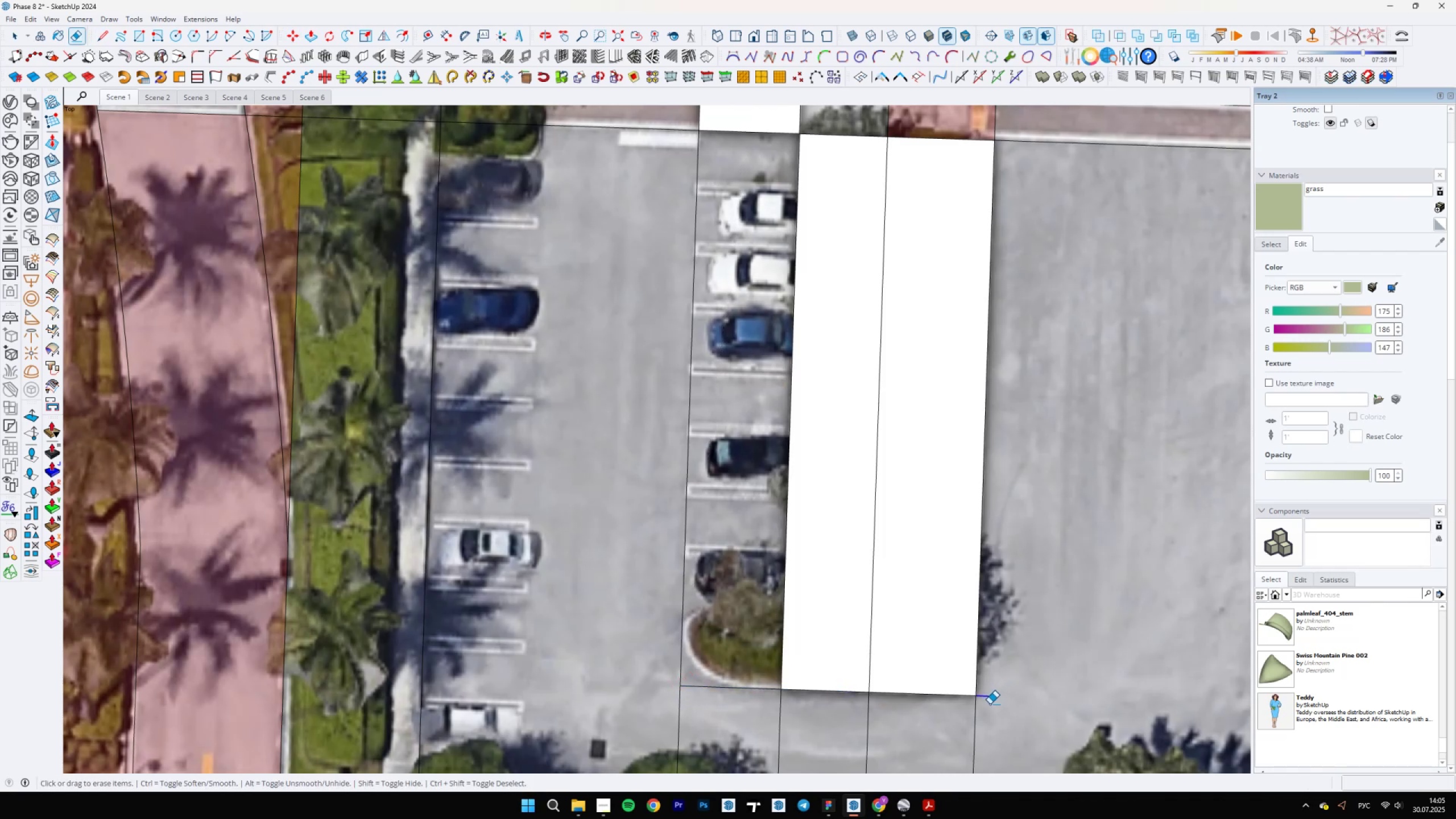 
key(Space)
 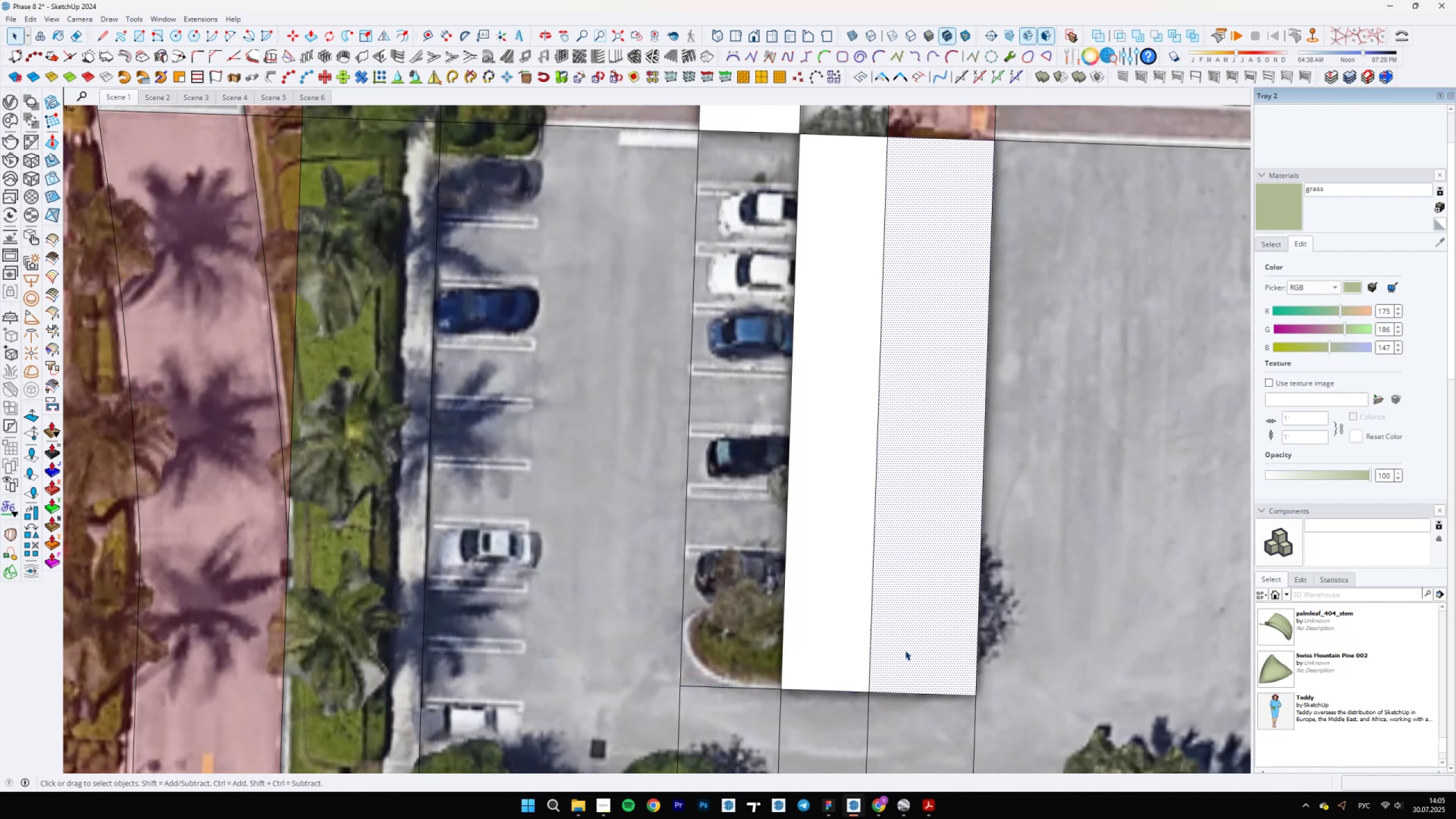 
scroll: coordinate [606, 572], scroll_direction: down, amount: 11.0
 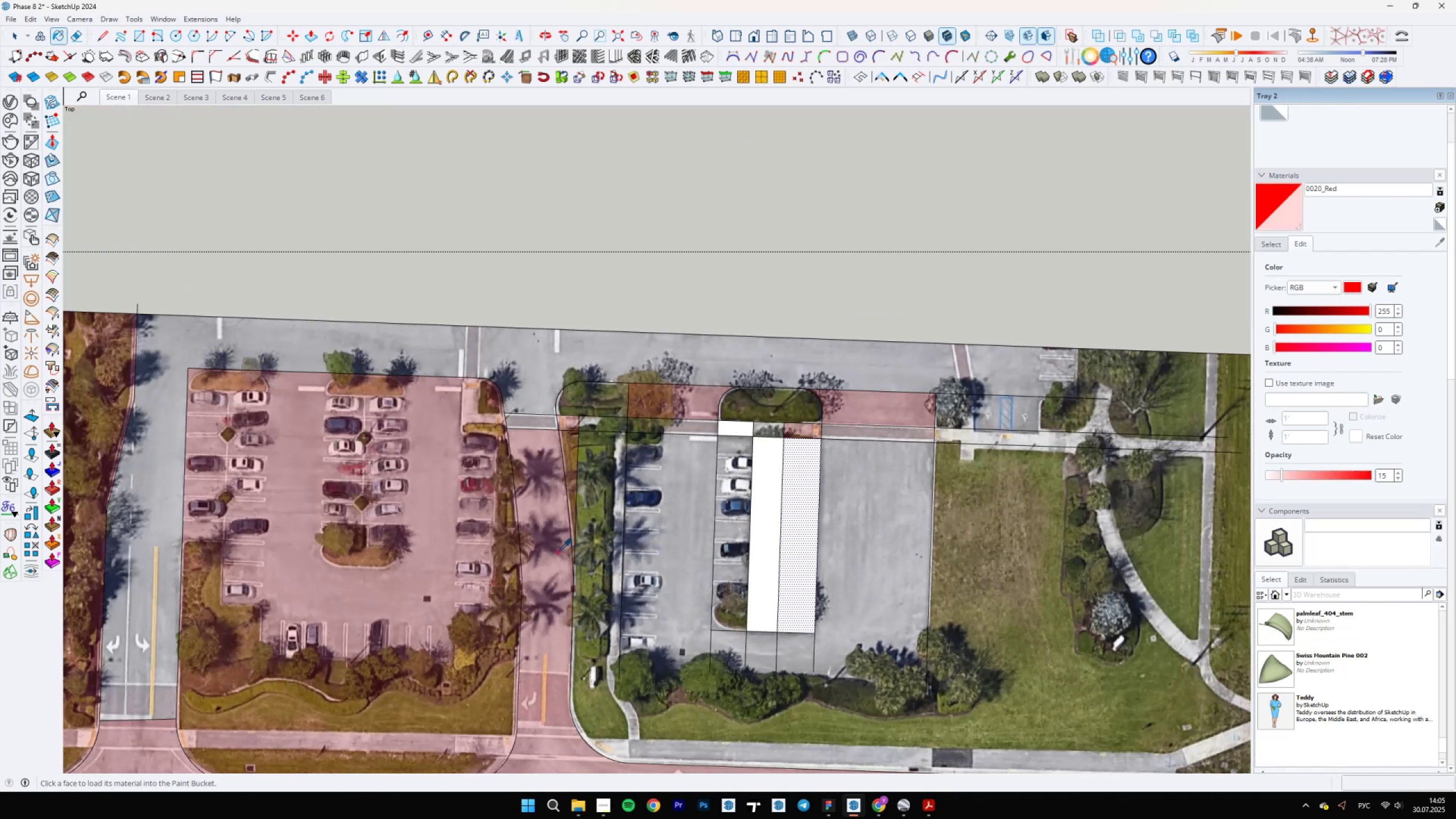 
key(B)
 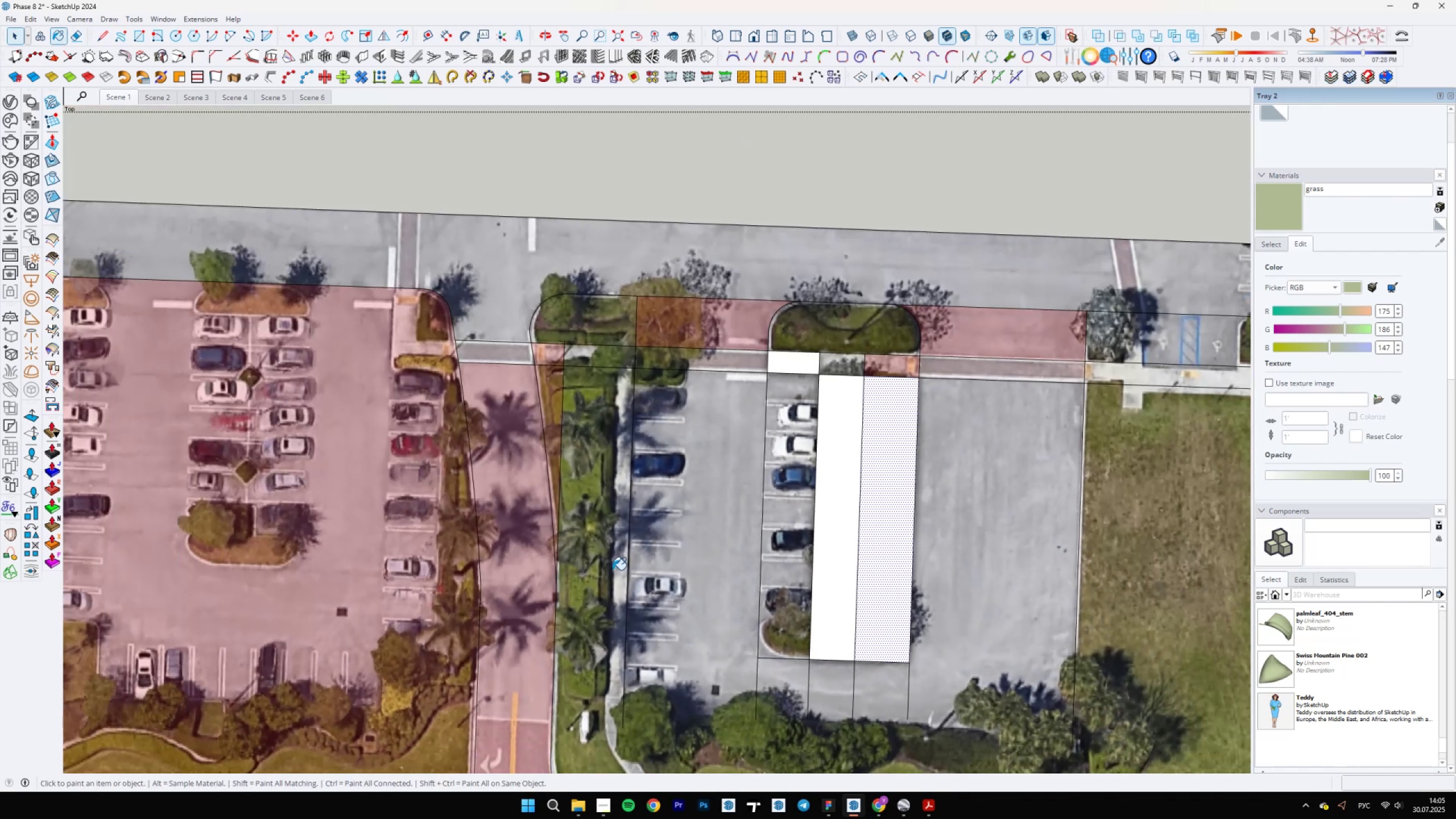 
hold_key(key=AltLeft, duration=0.38)
left_click([557, 552])
 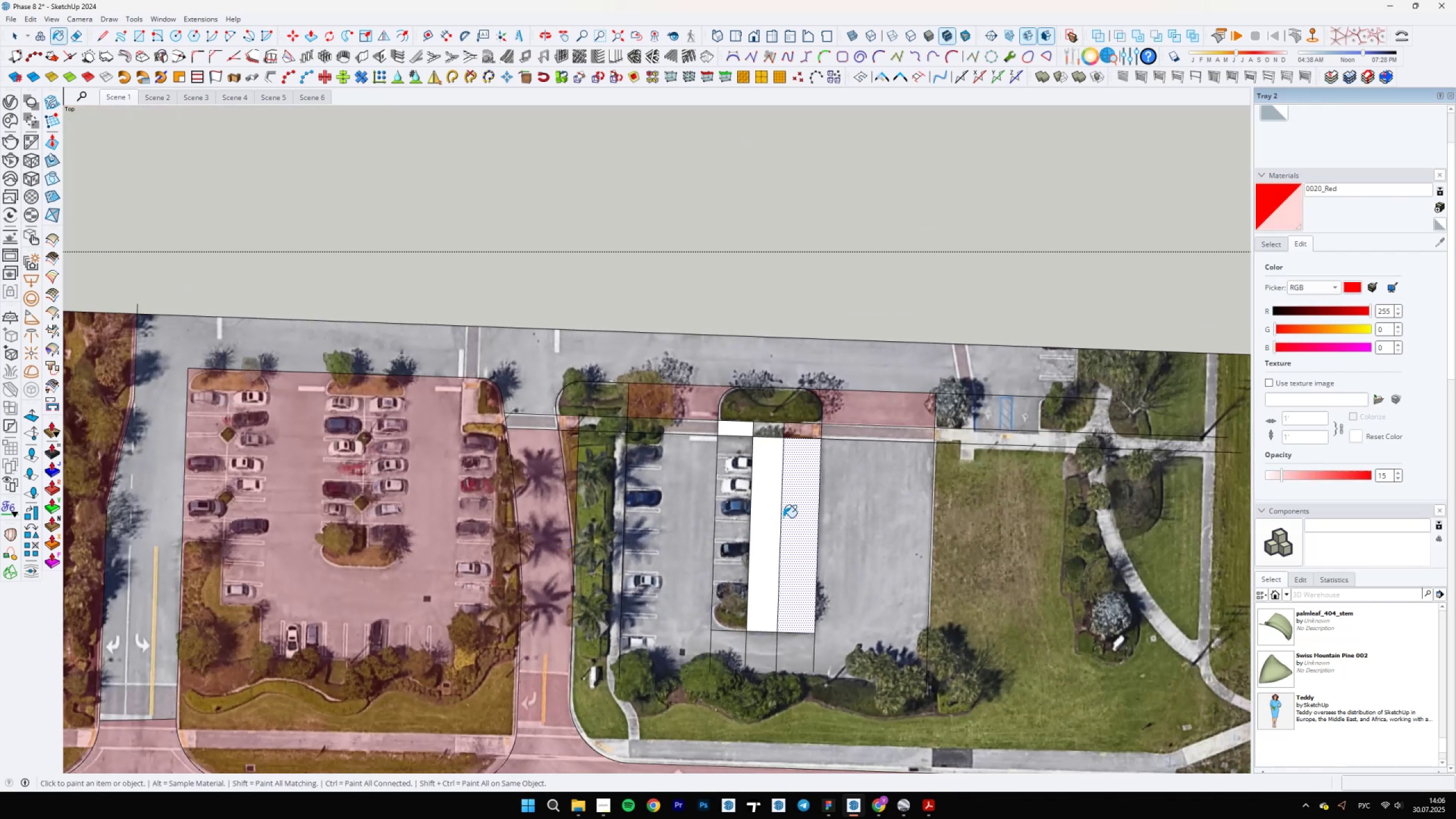 
double_click([778, 506])
 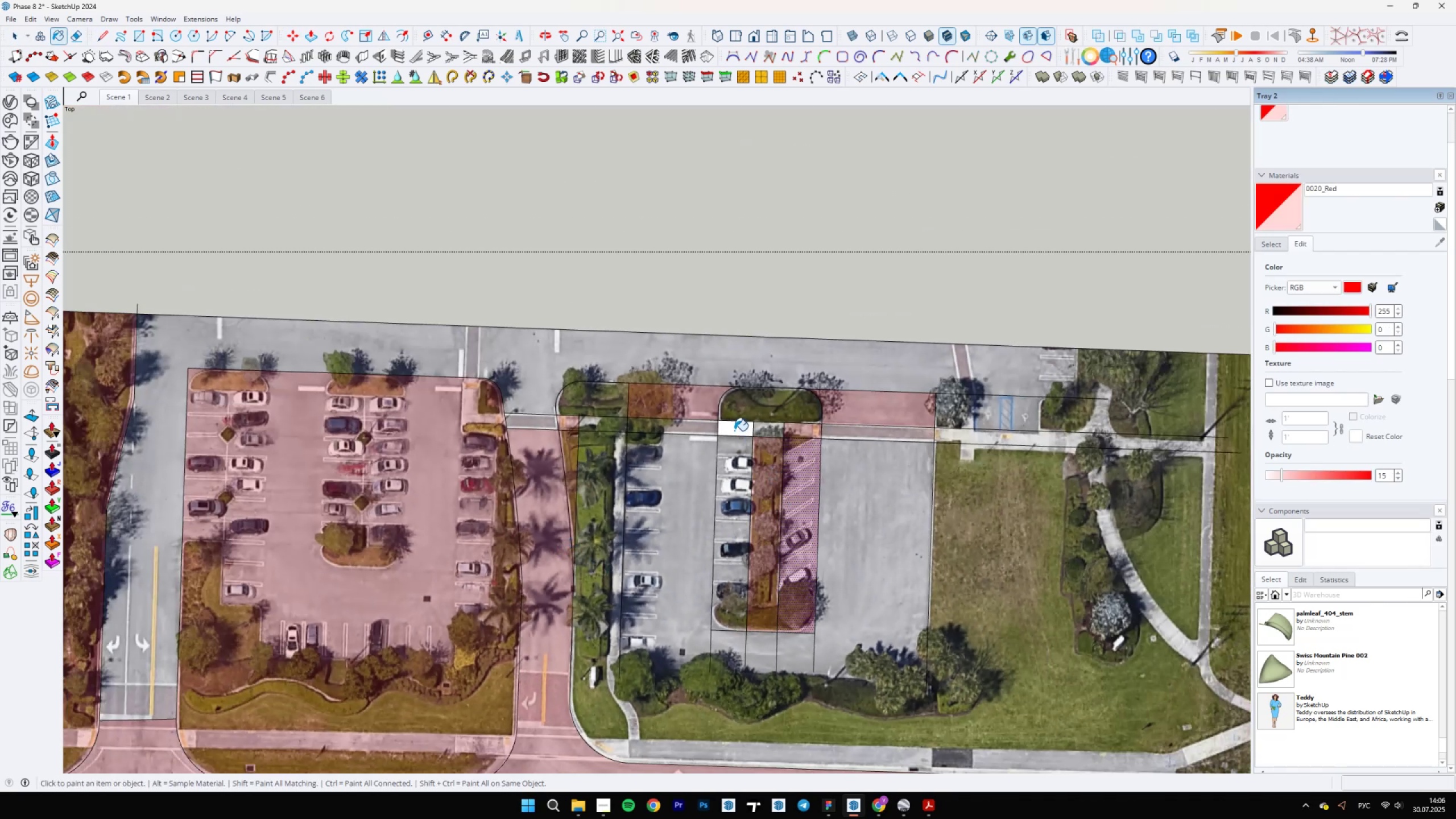 
triple_click([736, 430])
 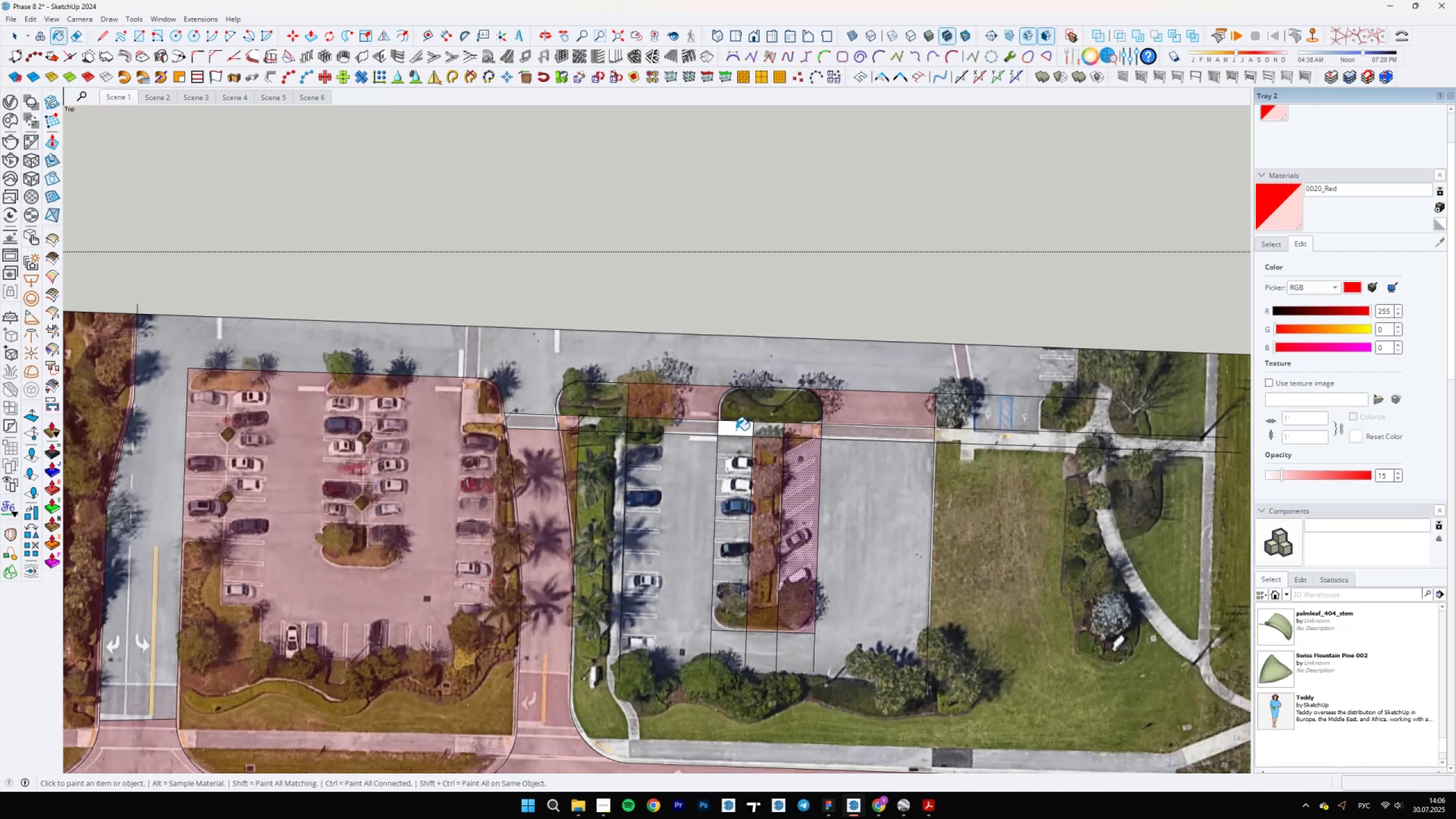 
key(Space)
 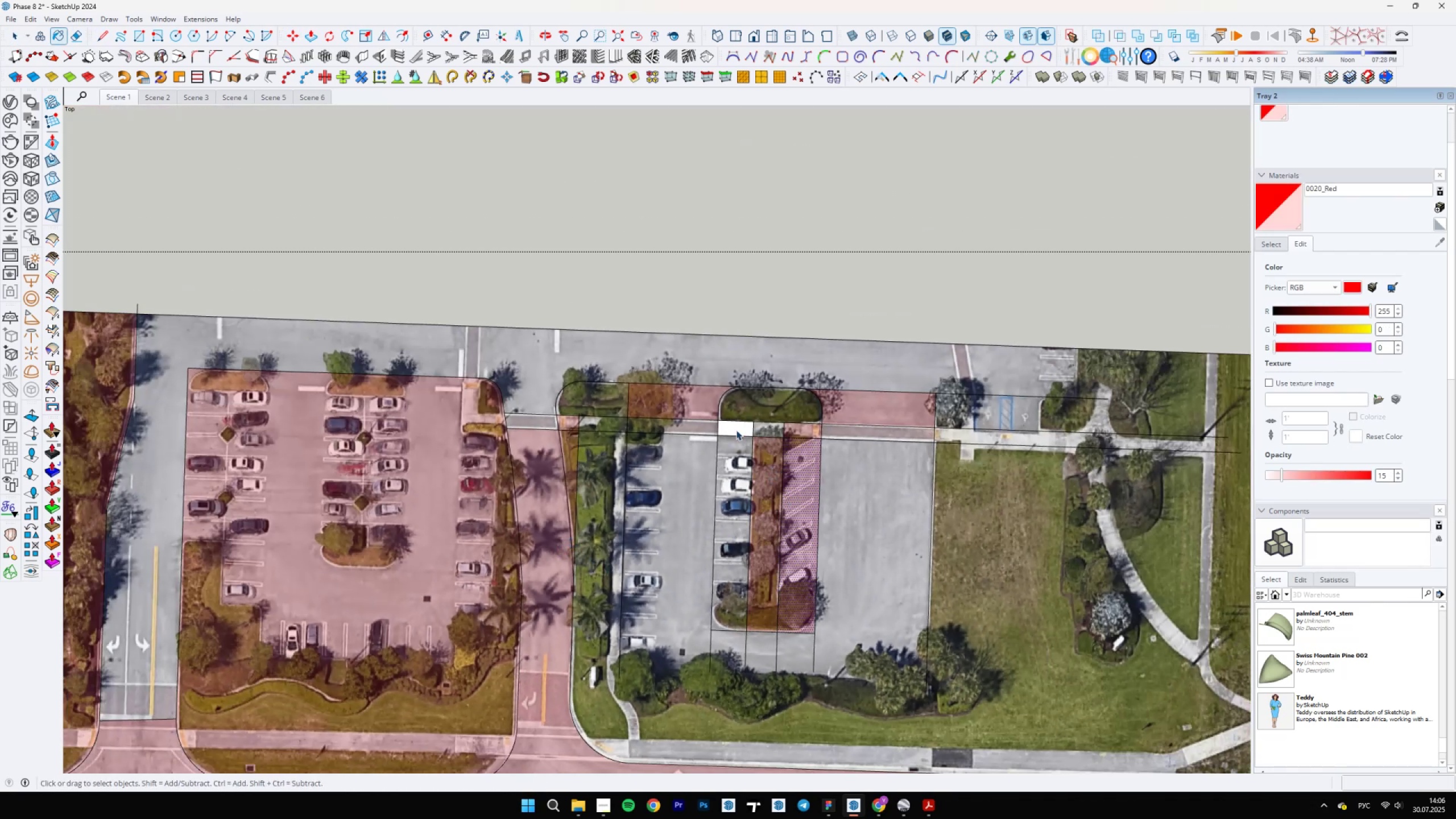 
triple_click([736, 430])
 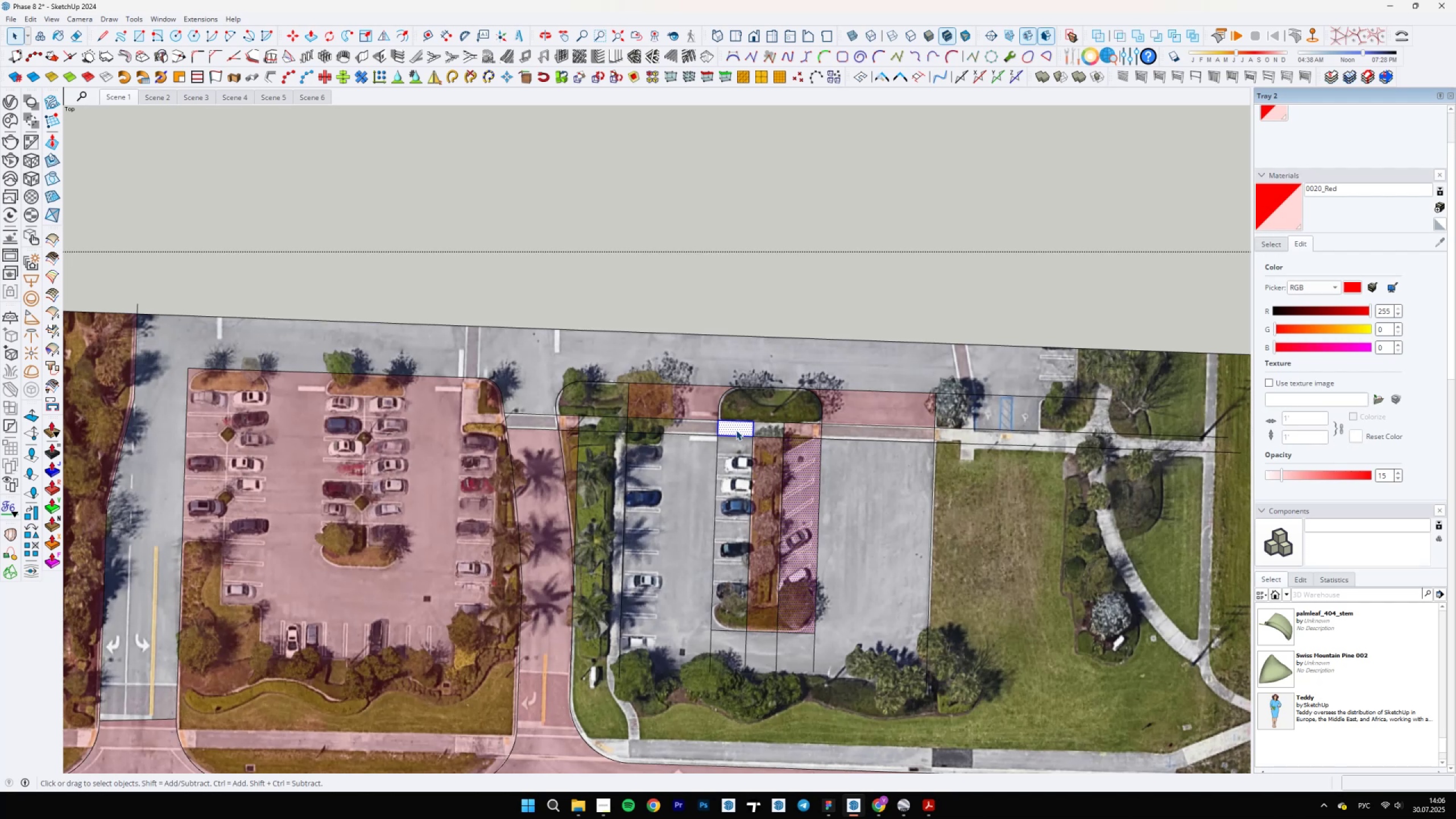 
scroll: coordinate [737, 430], scroll_direction: up, amount: 4.0
 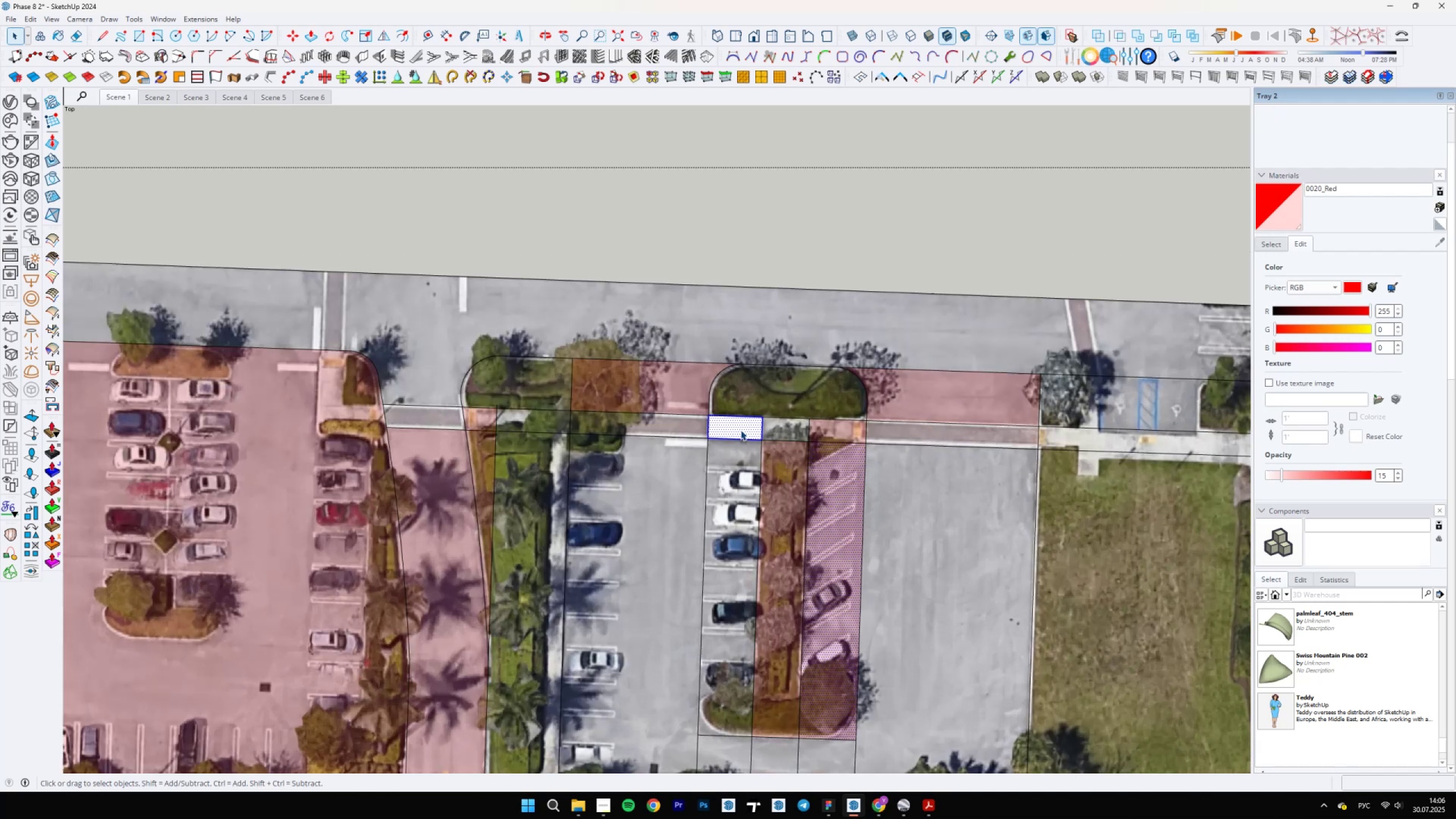 
left_click([744, 430])
 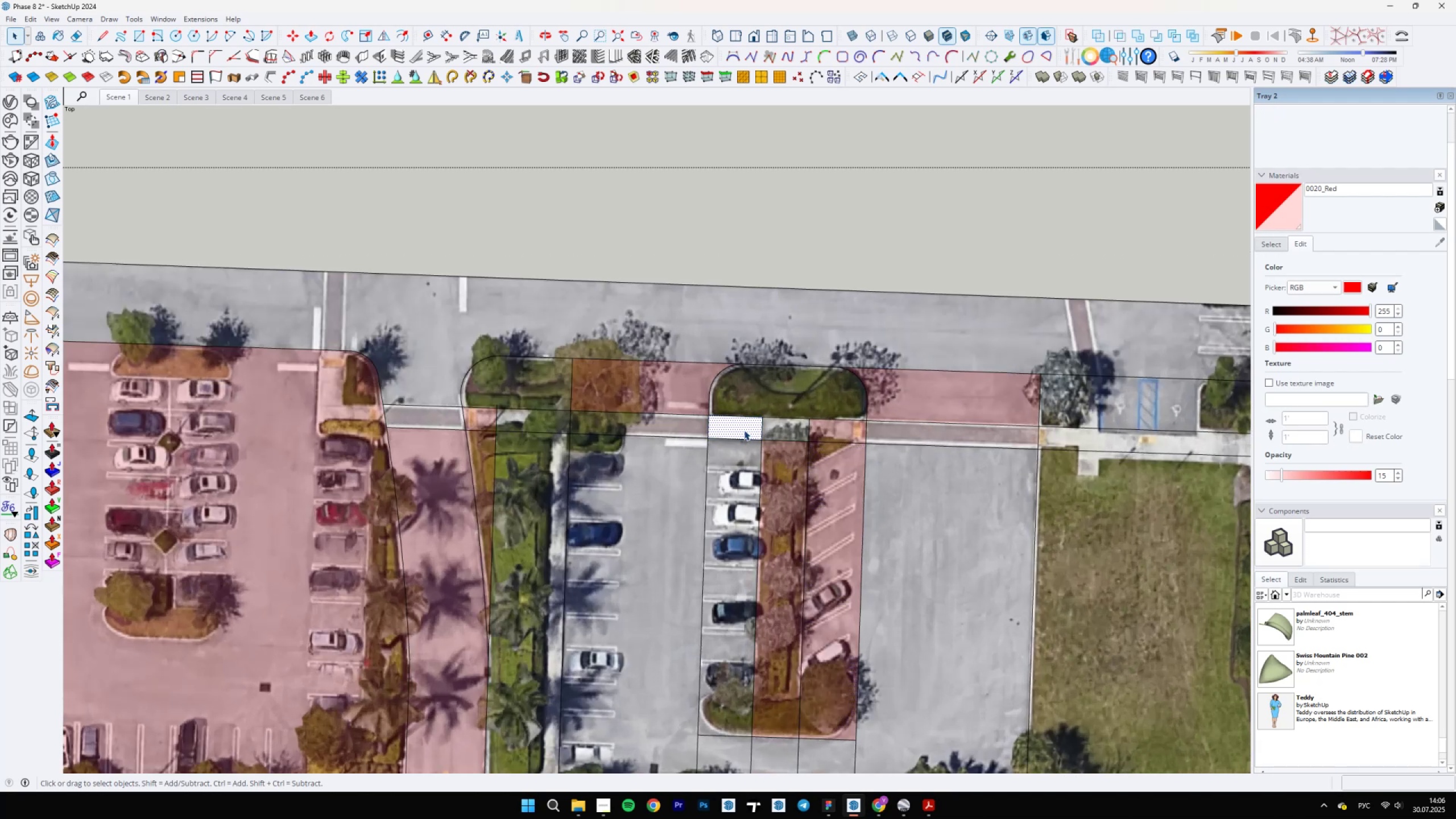 
key(Delete)
 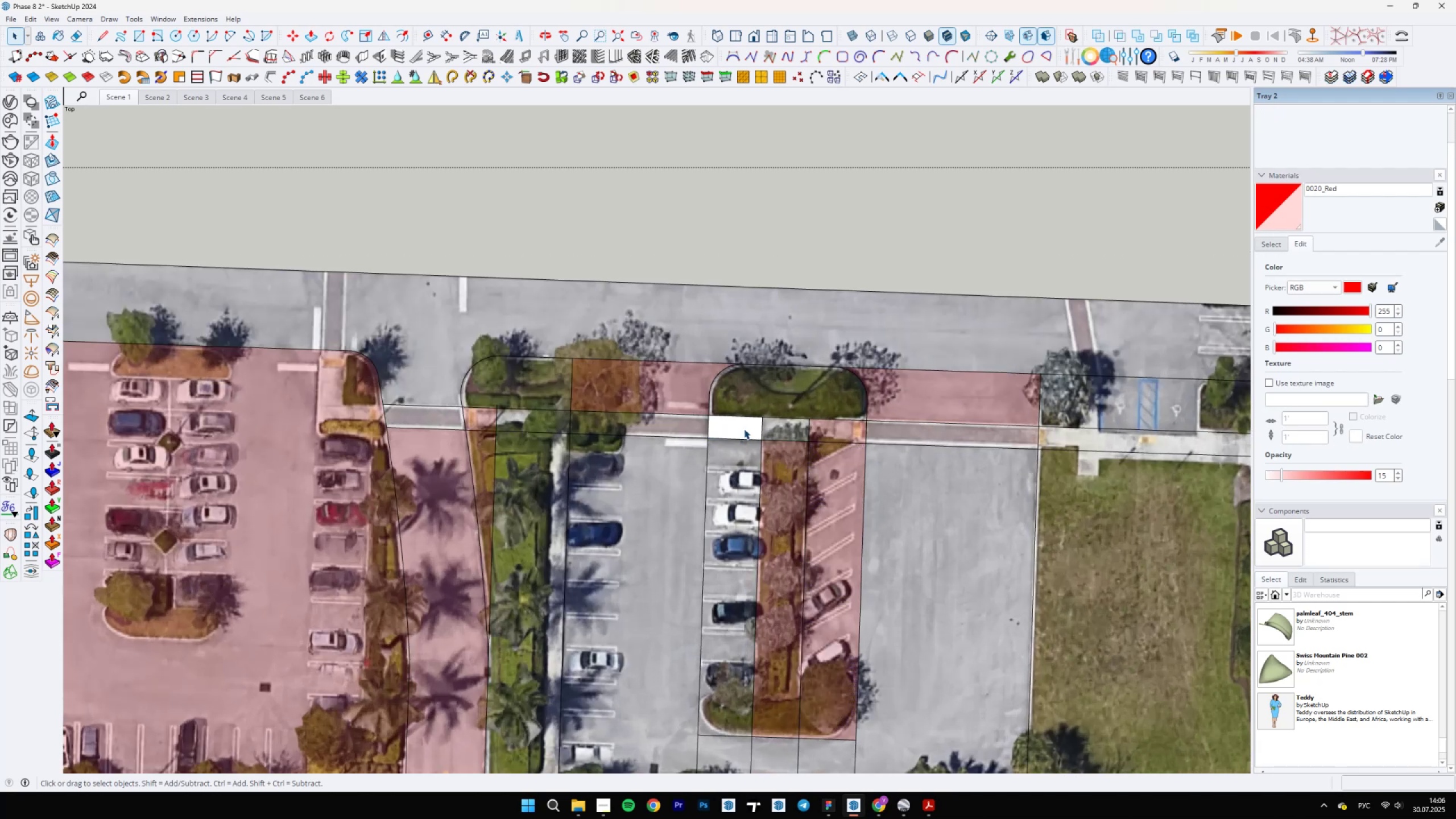 
left_click([744, 429])
 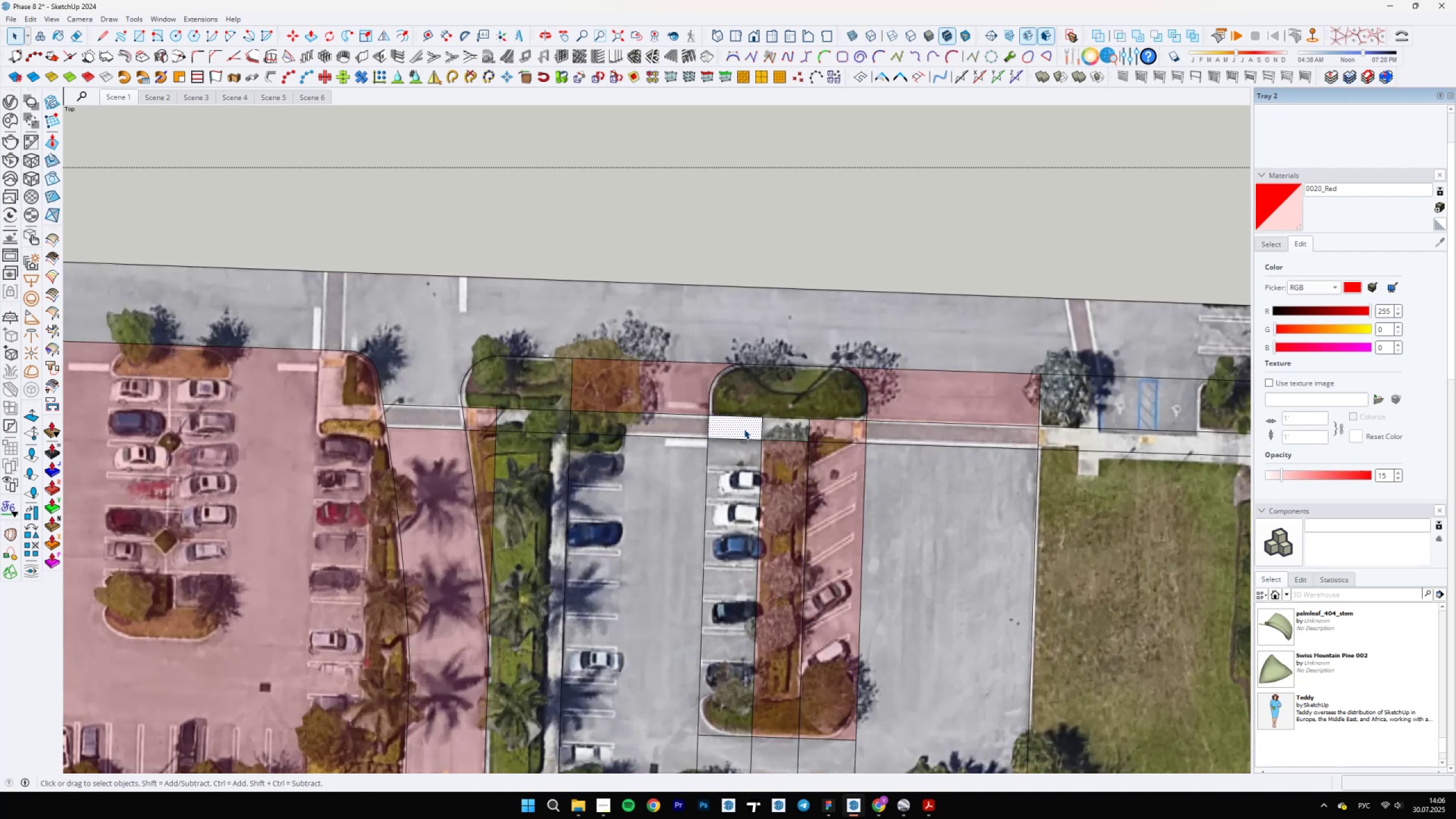 
key(Delete)
 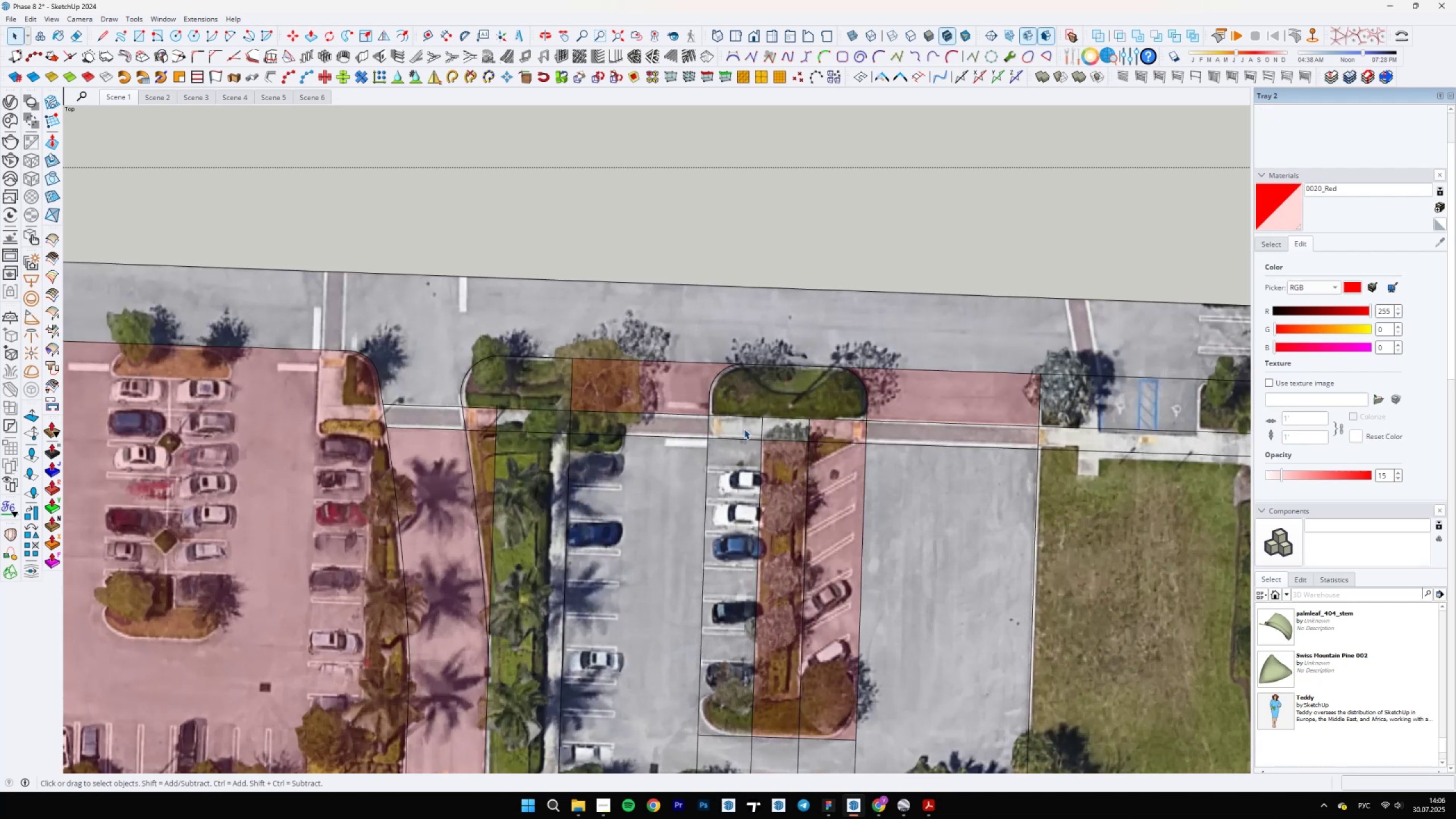 
key(Control+ControlLeft)
 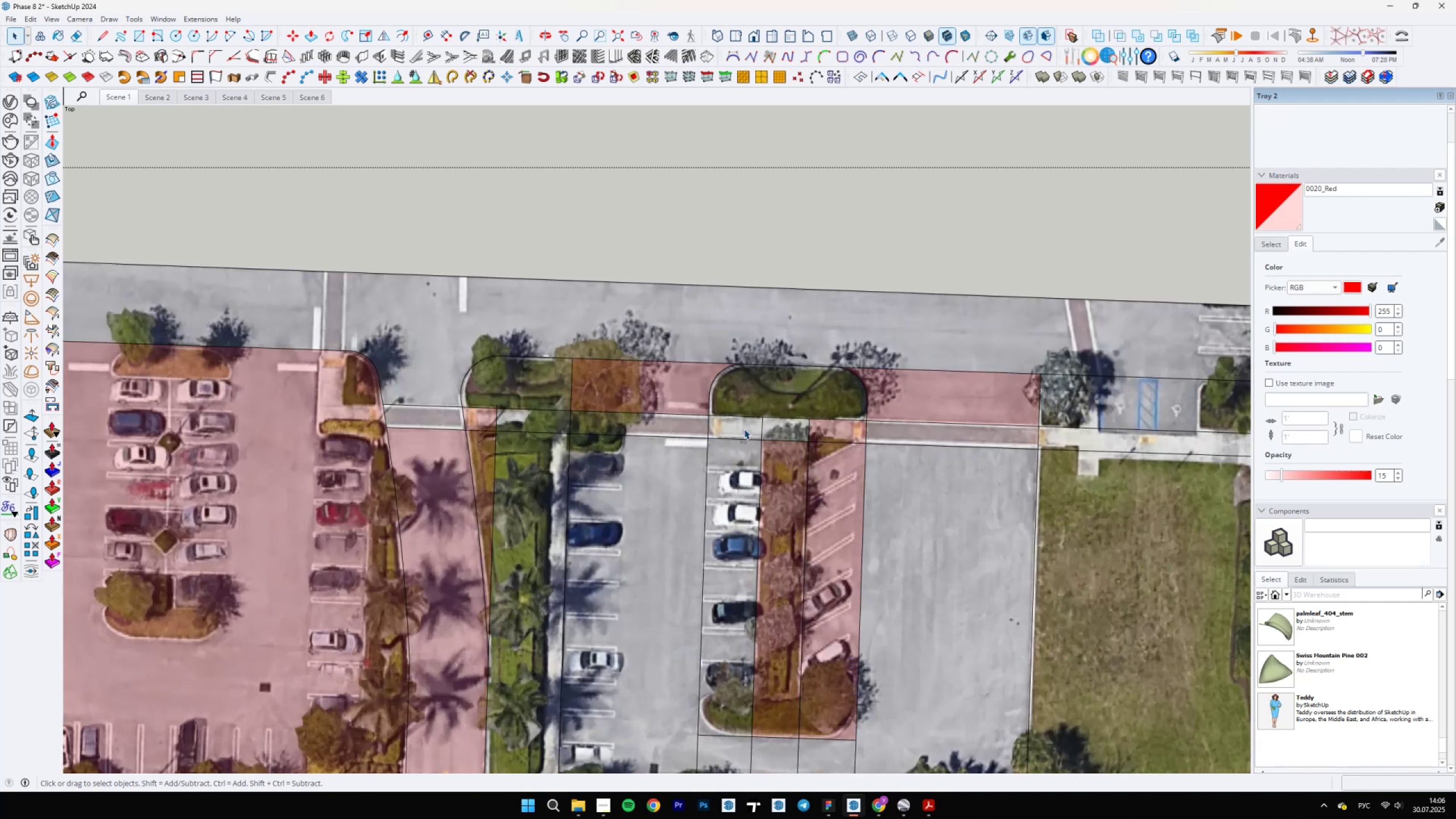 
key(Control+Z)
 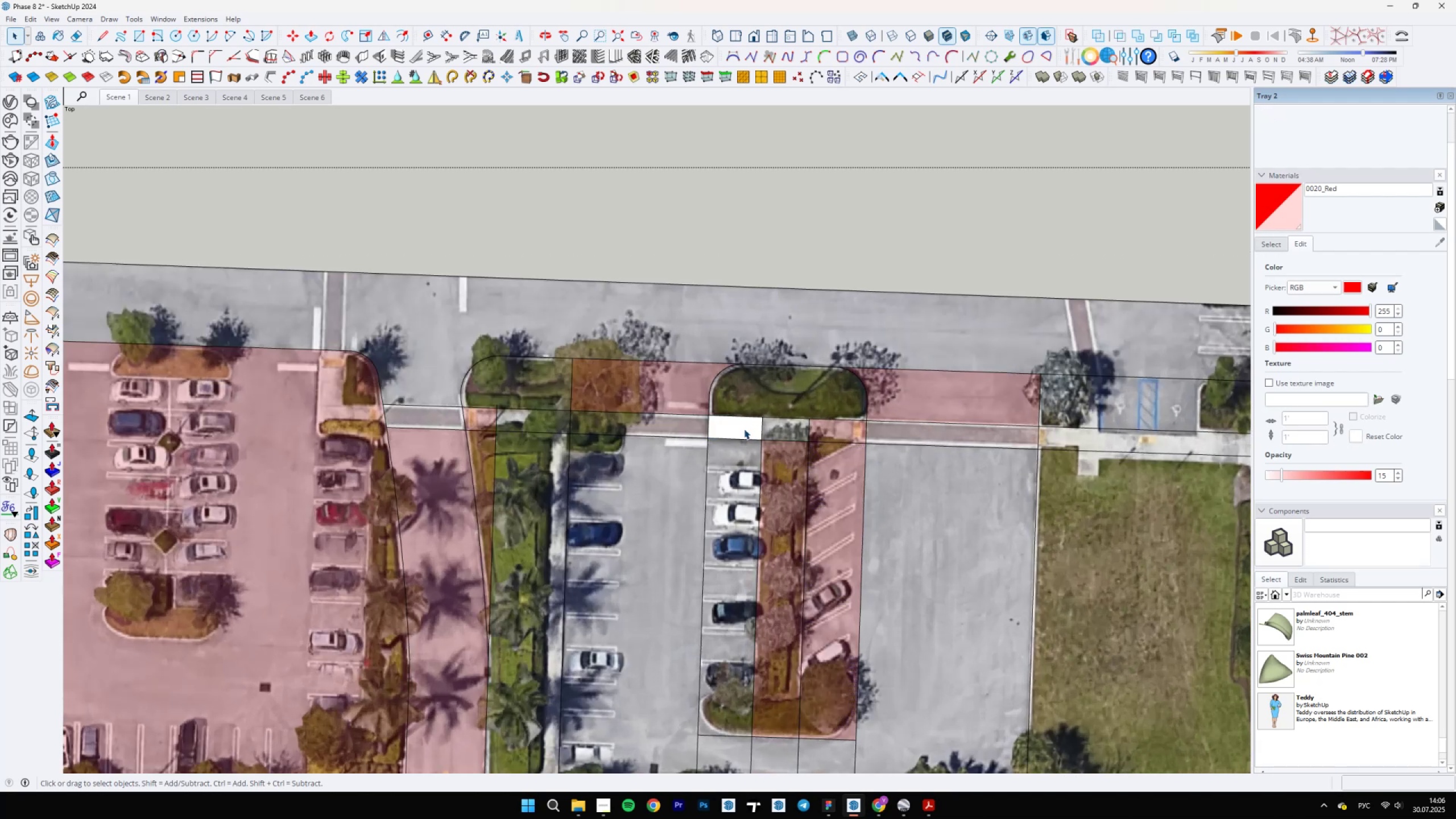 
key(B)
 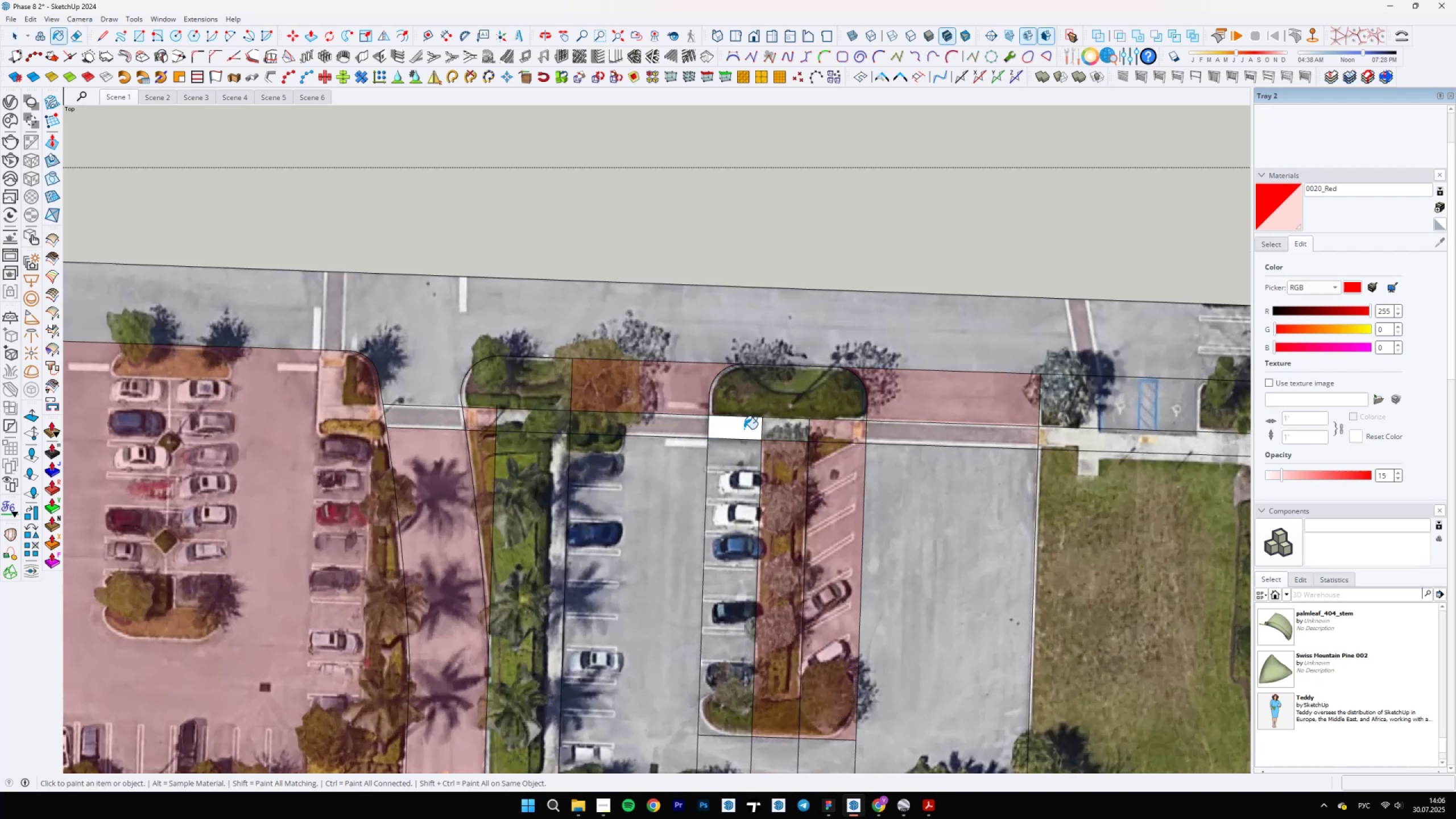 
left_click([744, 429])
 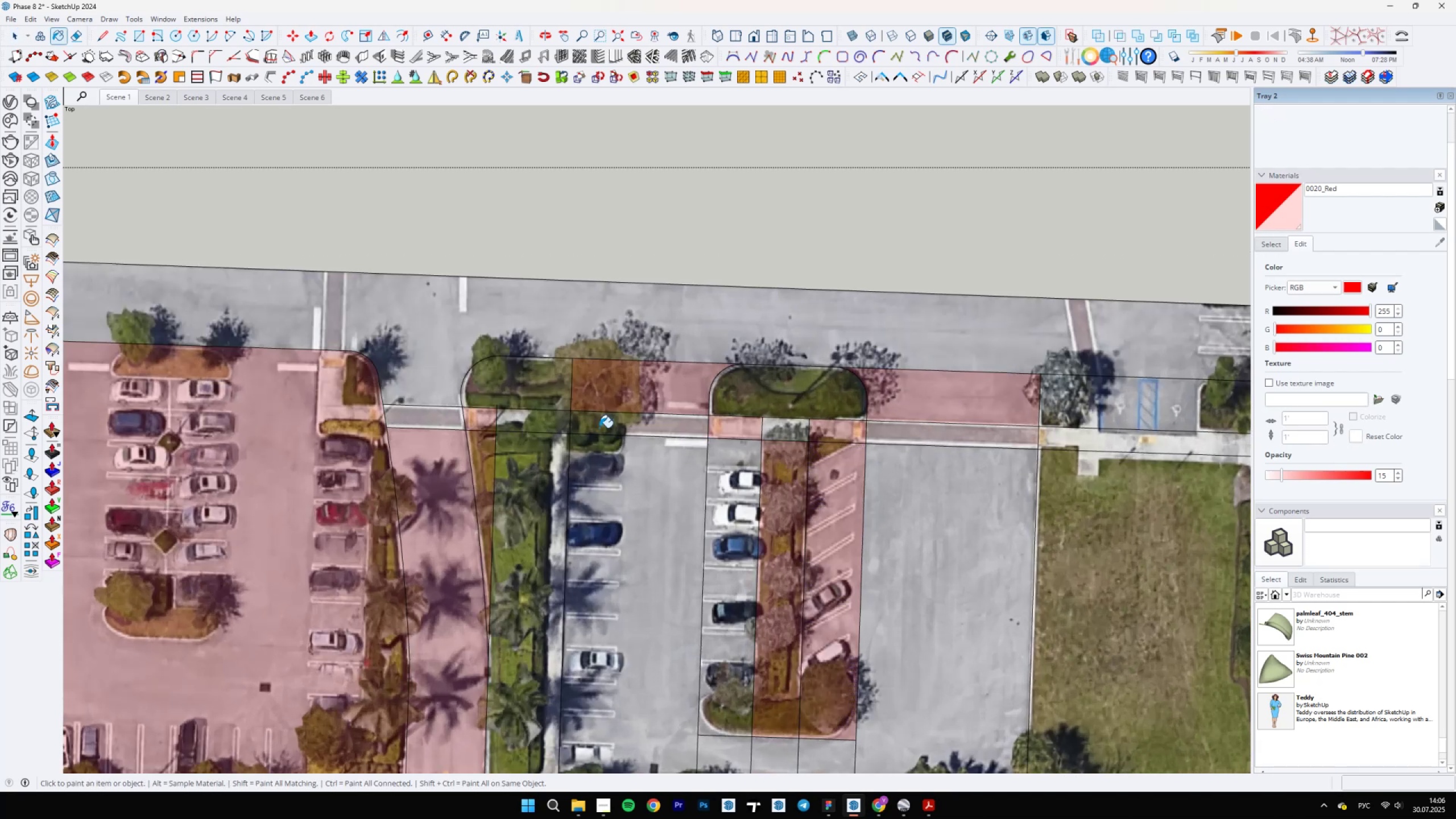 
scroll: coordinate [645, 445], scroll_direction: down, amount: 4.0
 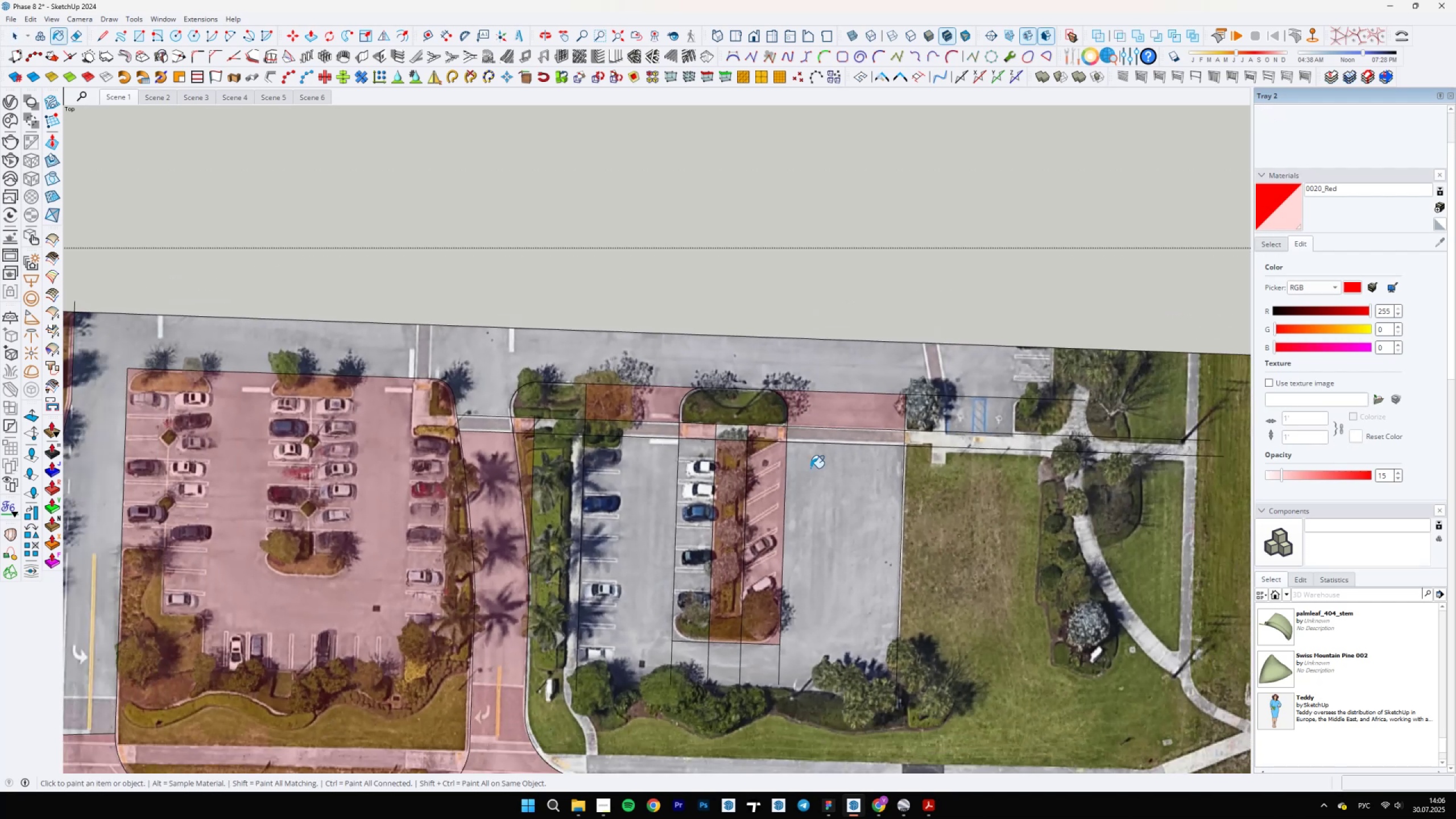 
hold_key(key=Space, duration=0.32)
 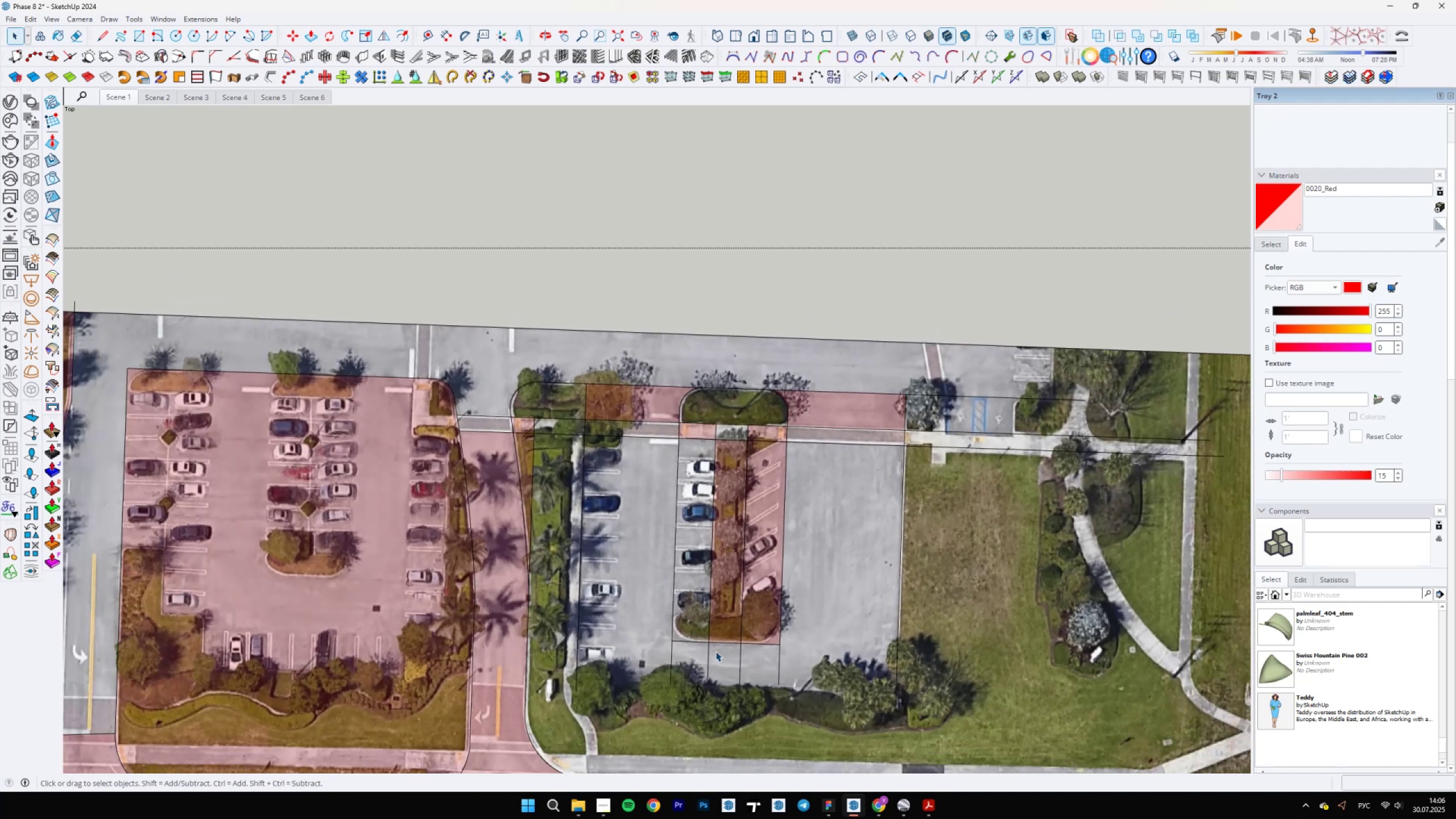 
scroll: coordinate [758, 627], scroll_direction: up, amount: 5.0
 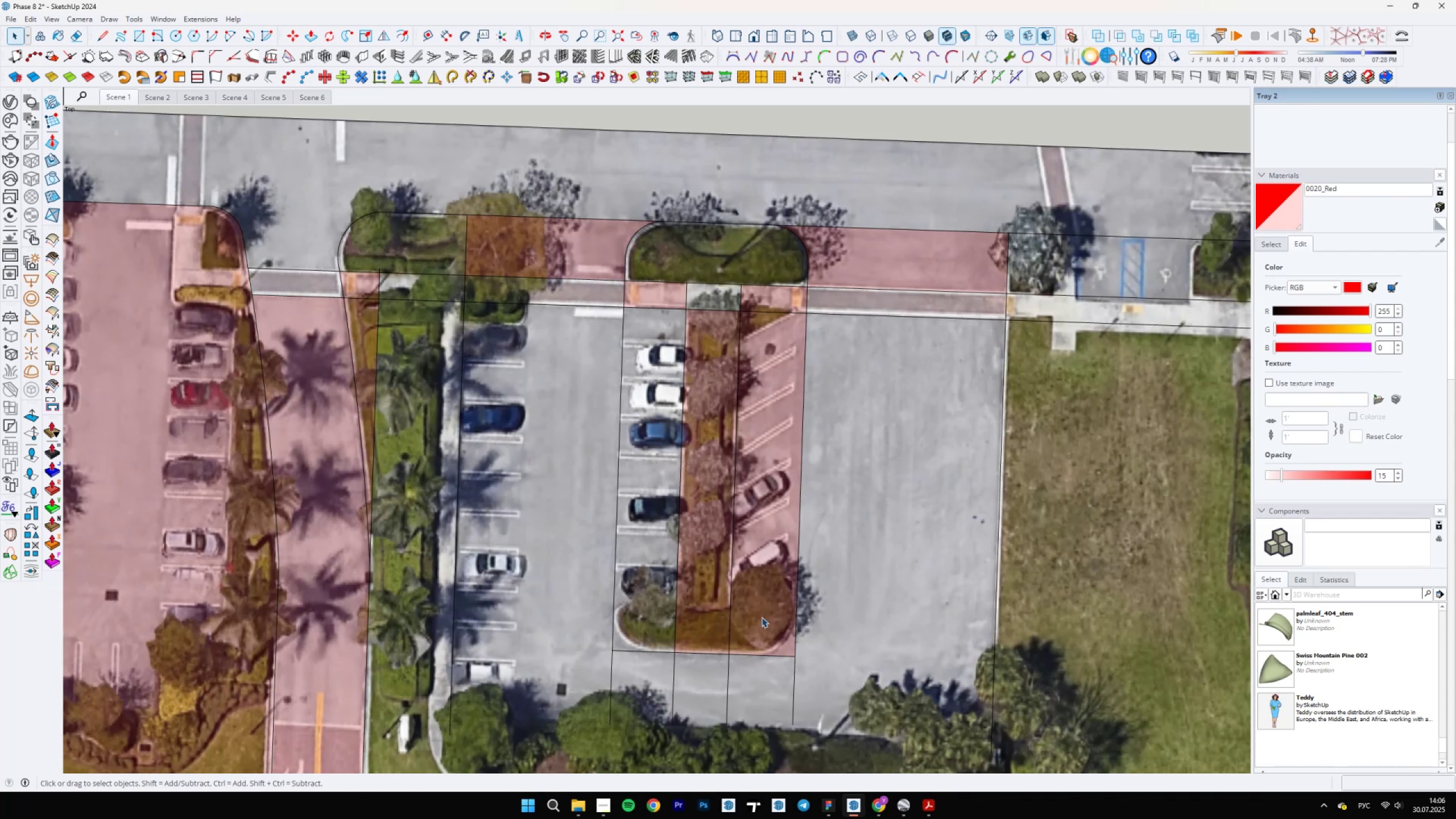 